 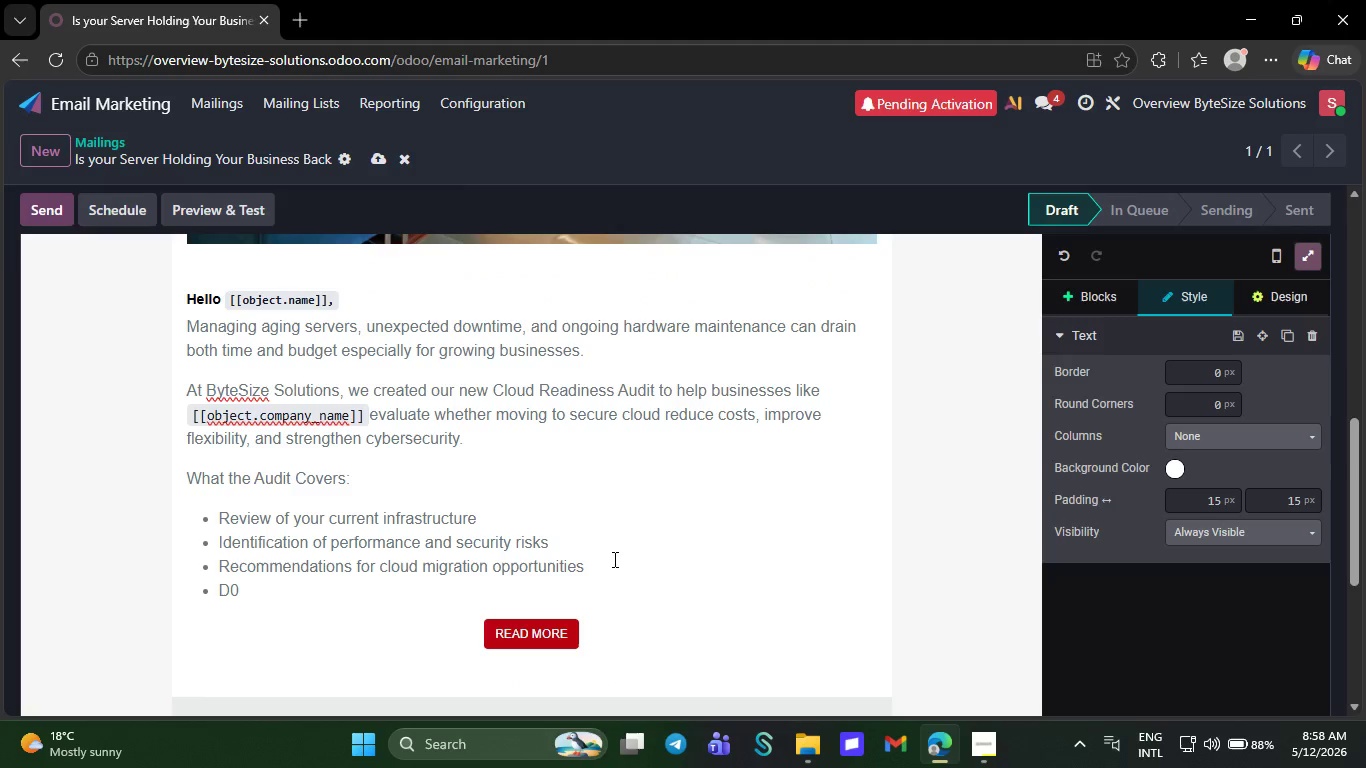 
key(Backspace)
 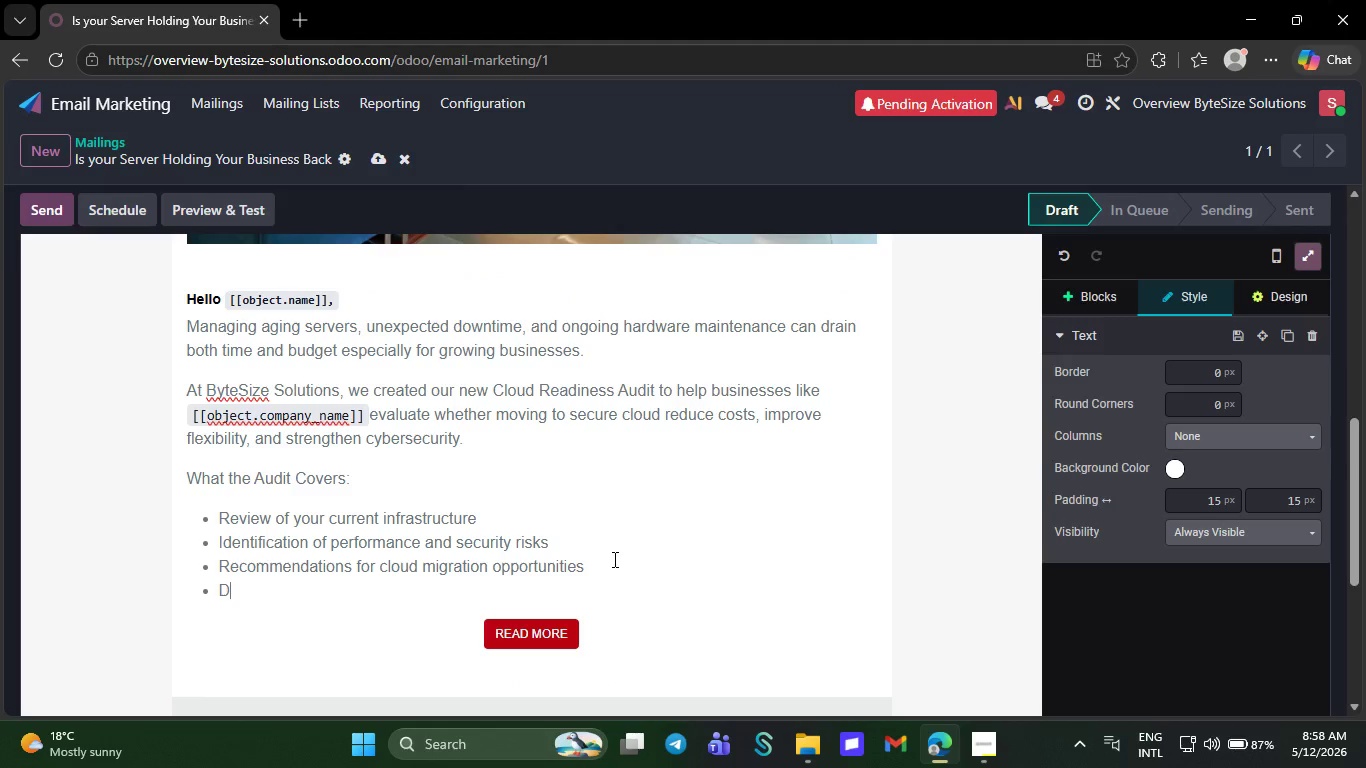 
key(O)
 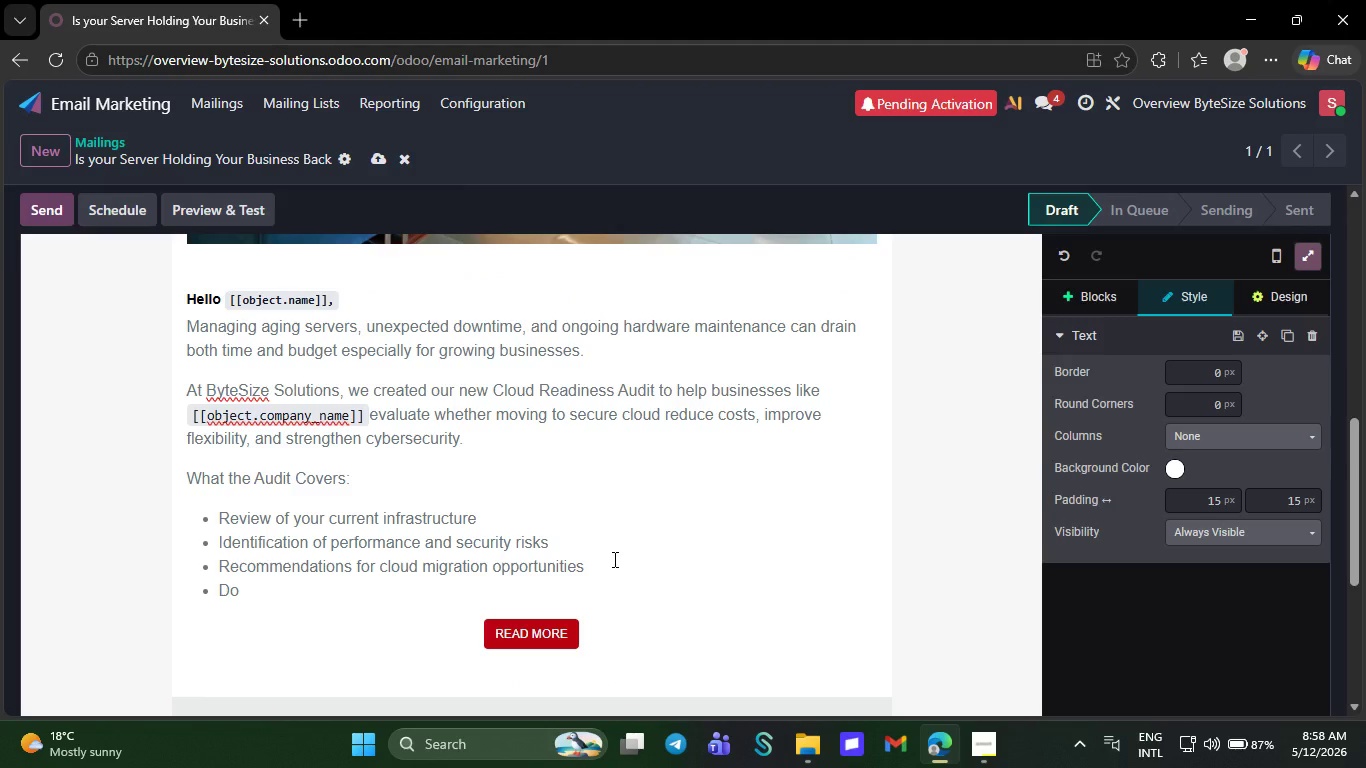 
type(wntime re)
 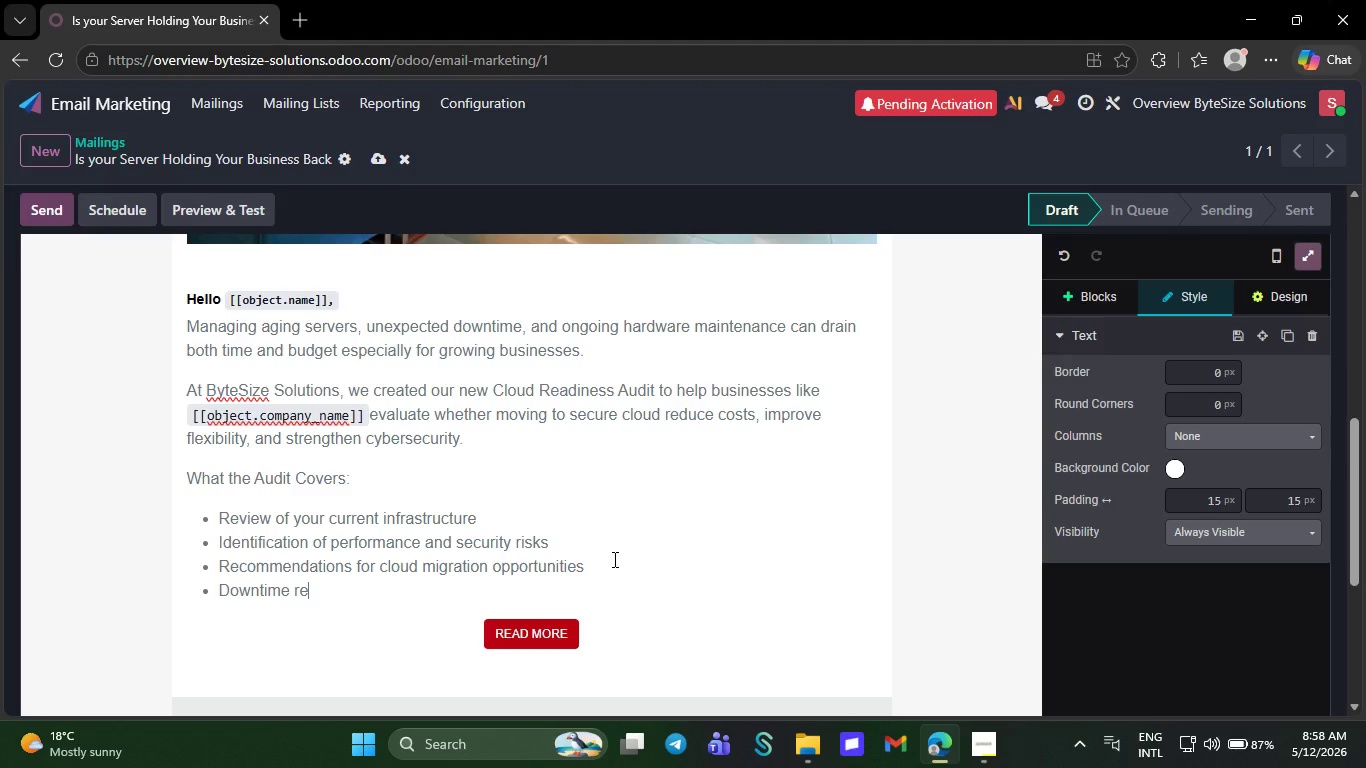 
type(duction )
 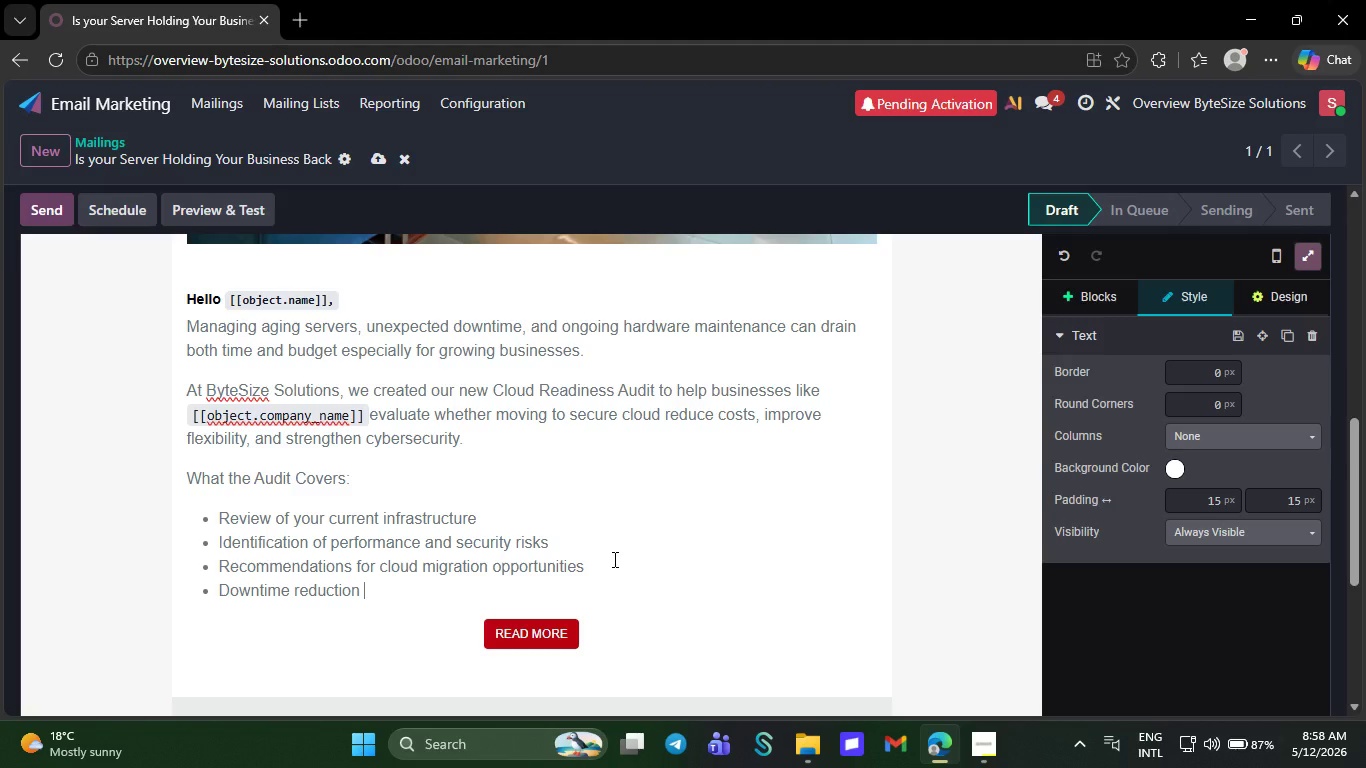 
wait(8.38)
 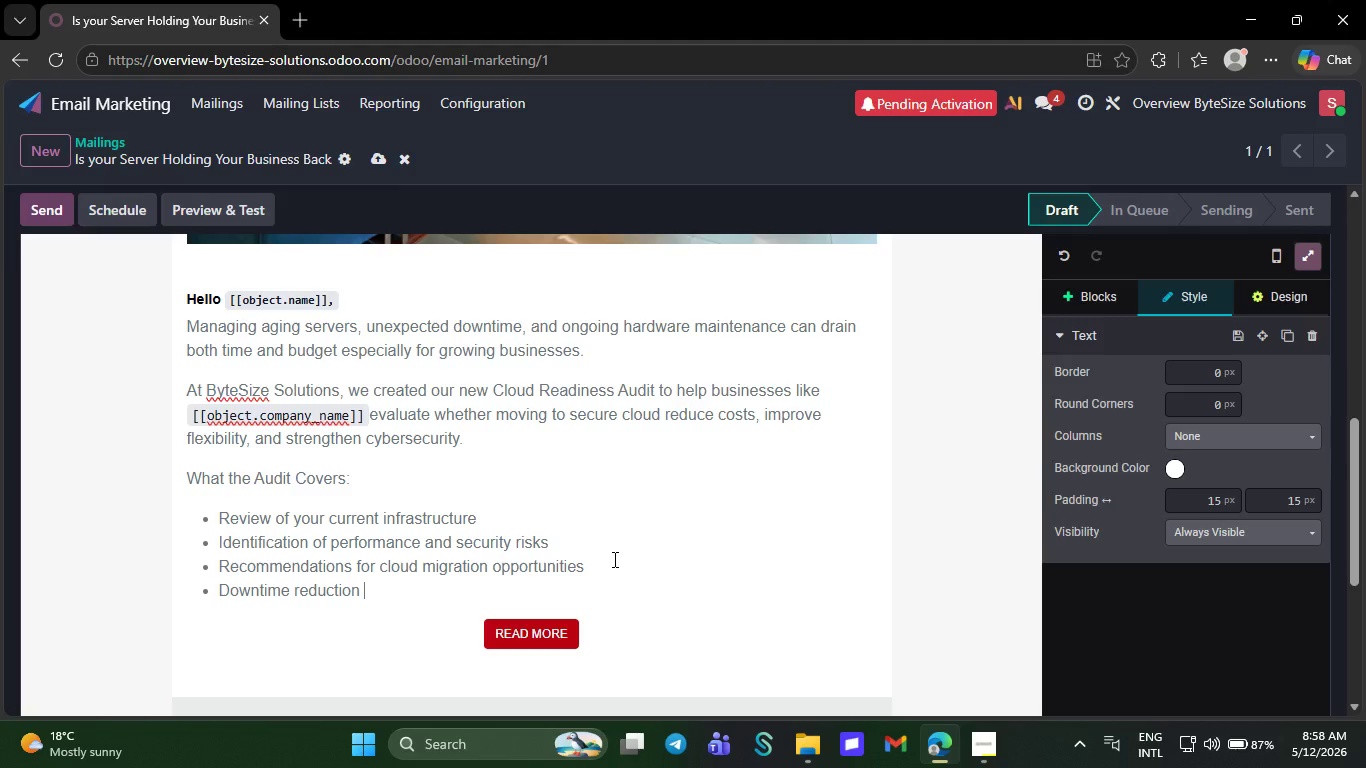 
type(st)
 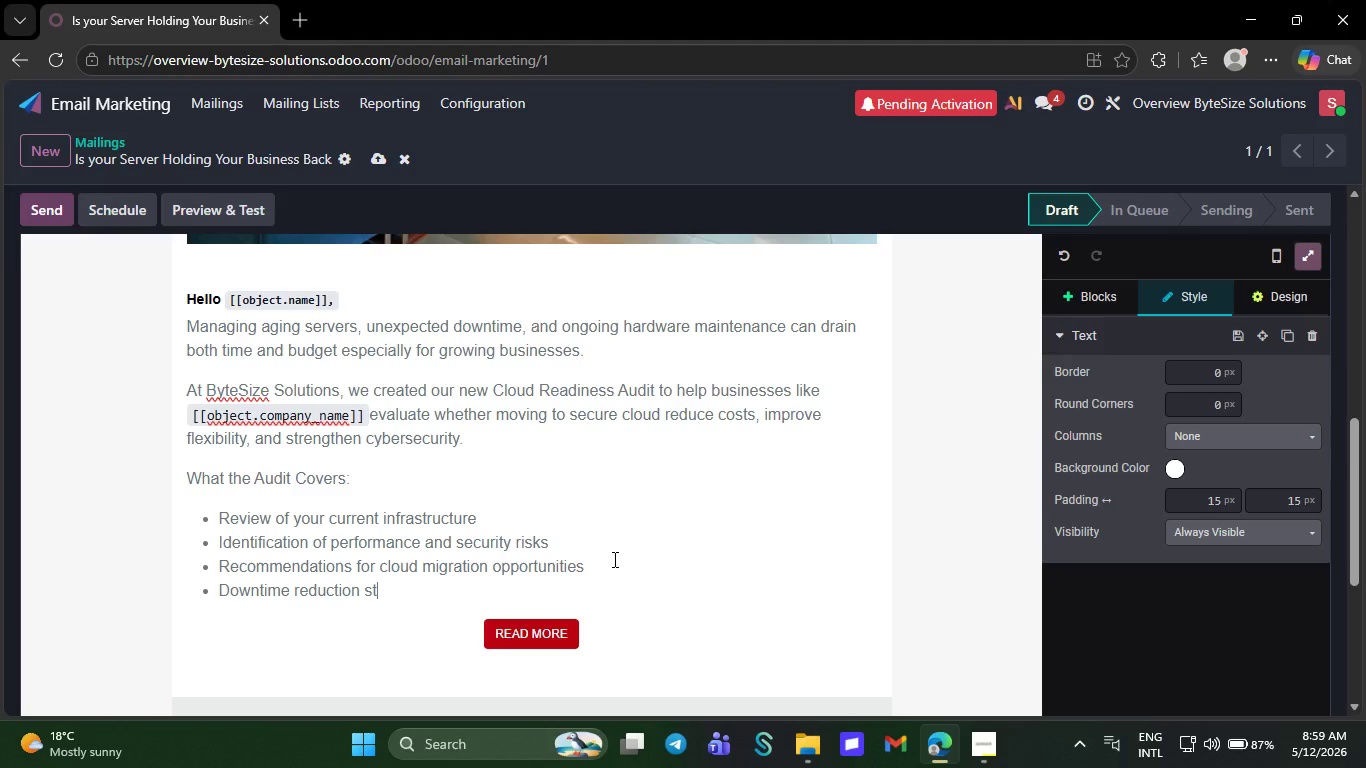 
type(rat)
 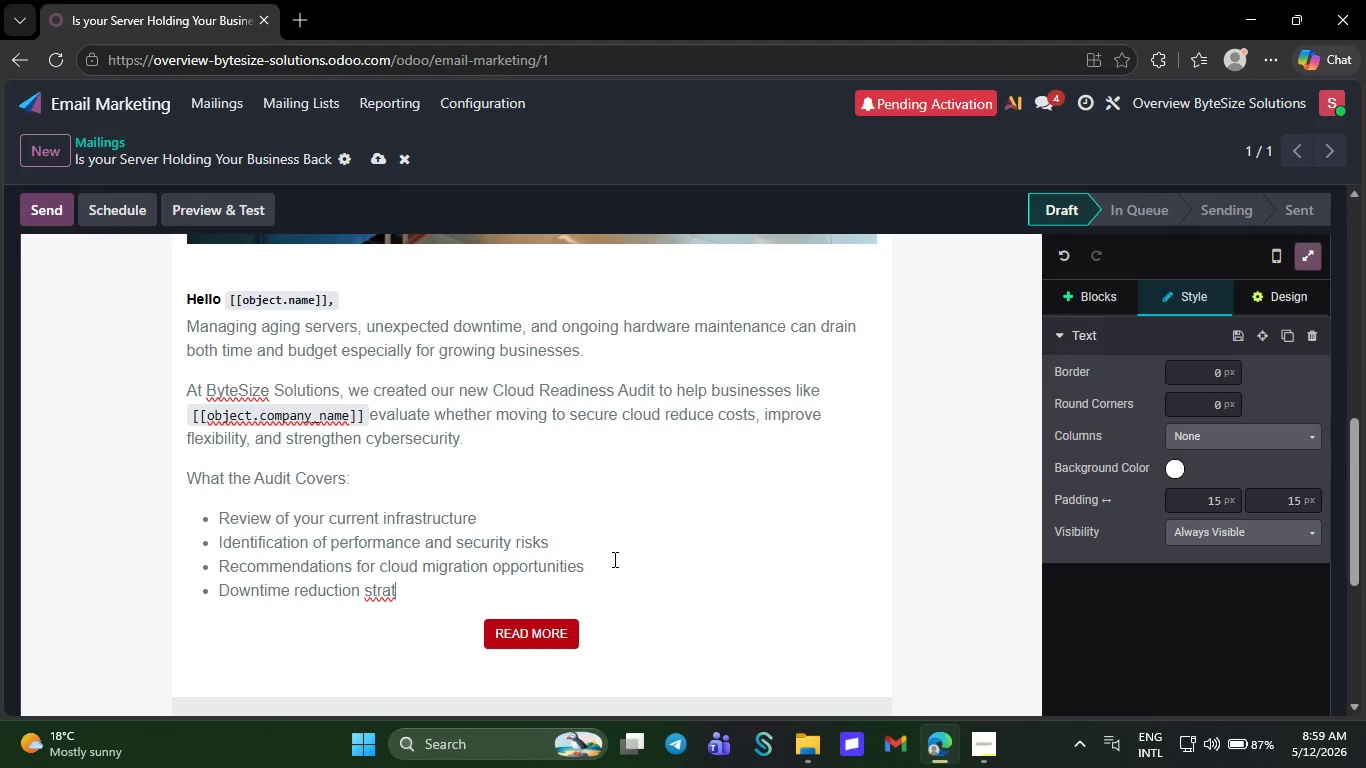 
type(egies)
key(NumpadEnter)
type(B)
 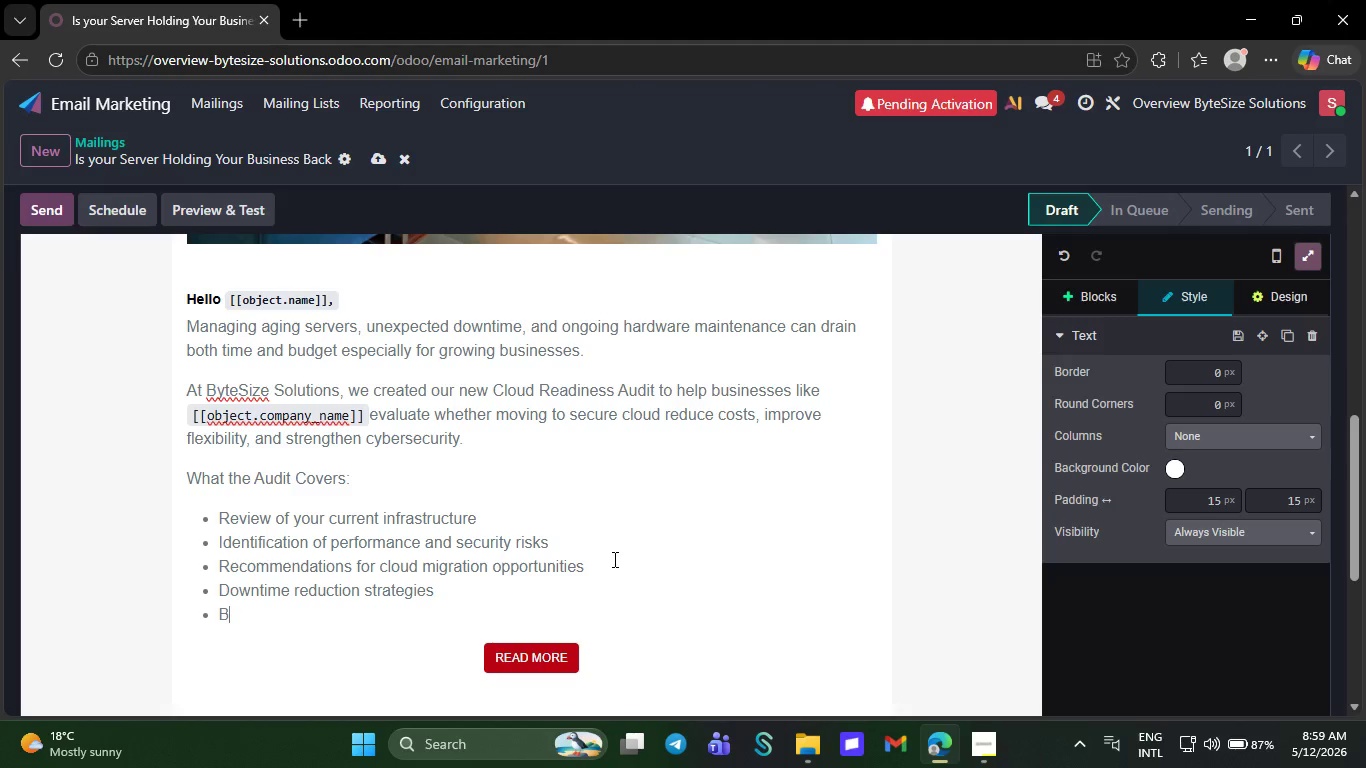 
type(ackup and )
 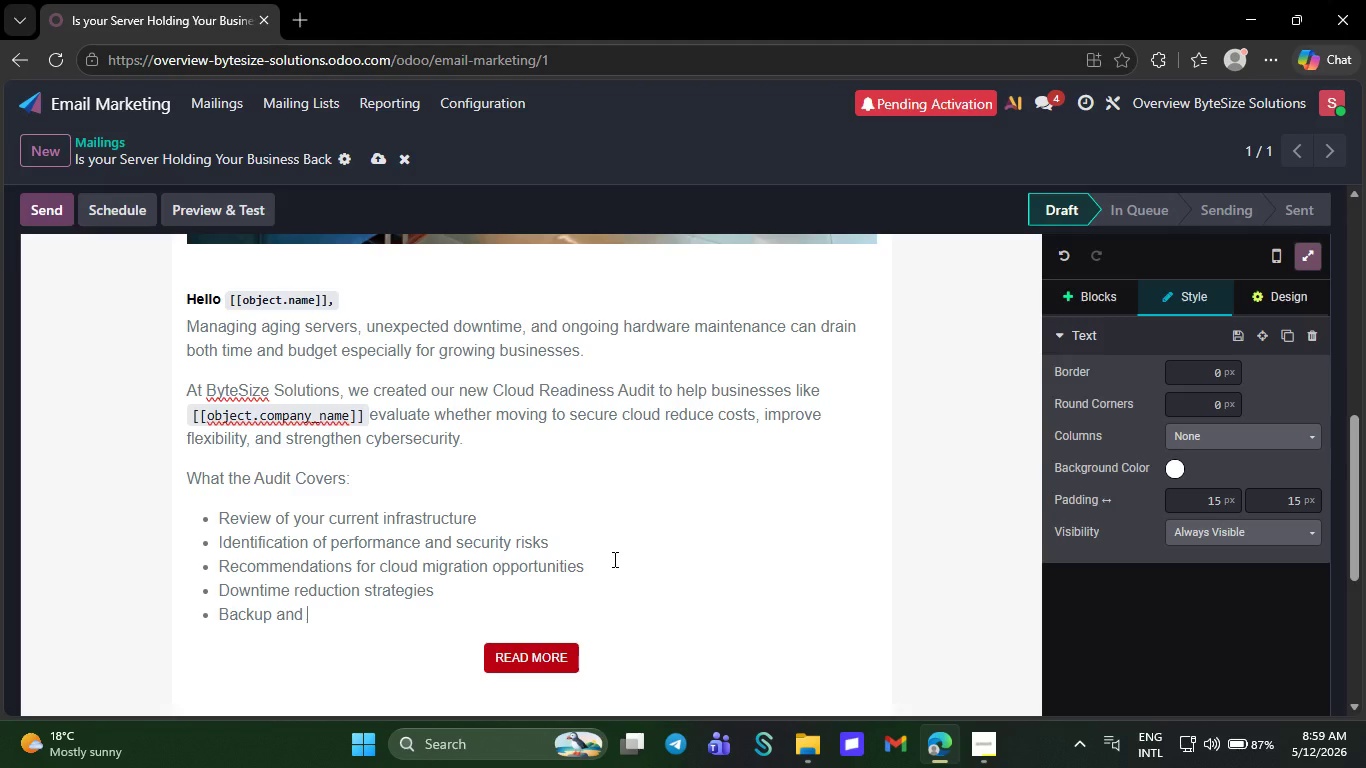 
type(disas)
 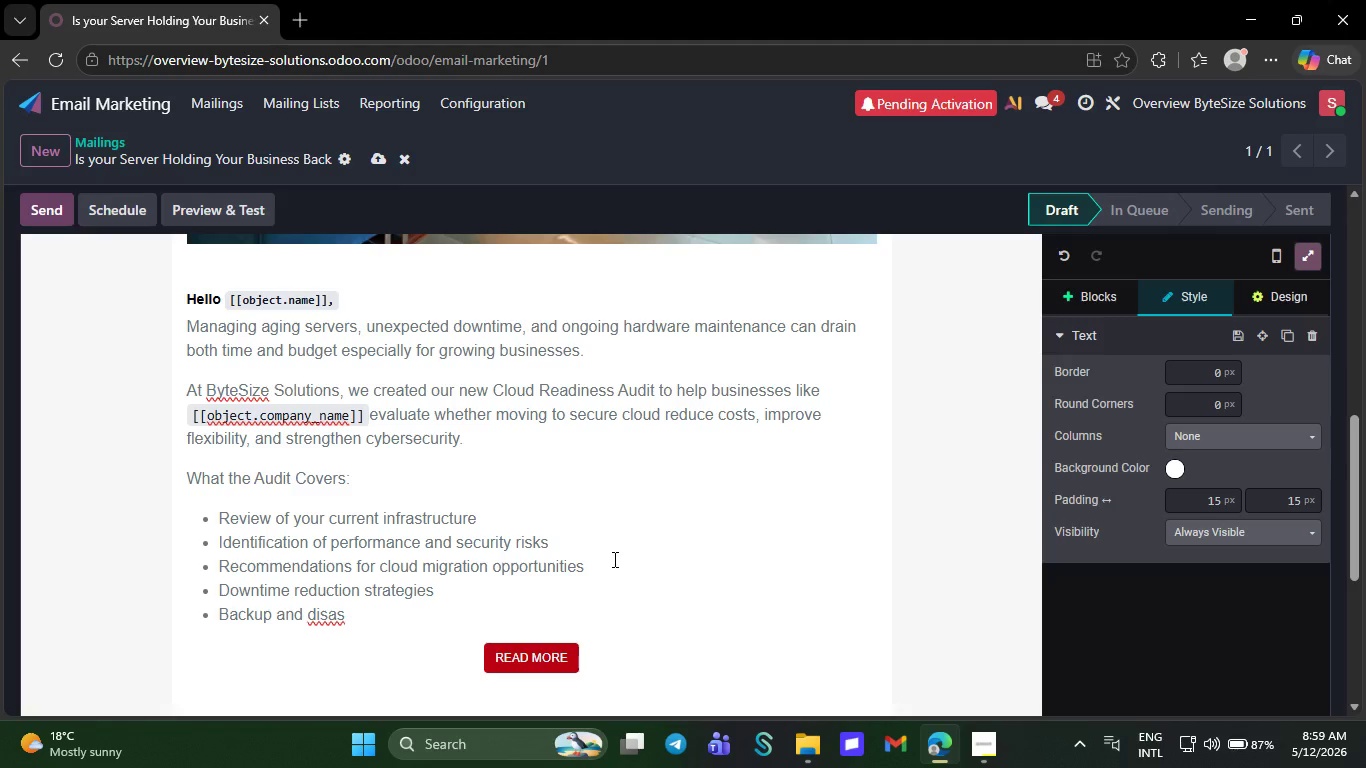 
type(ter re)
 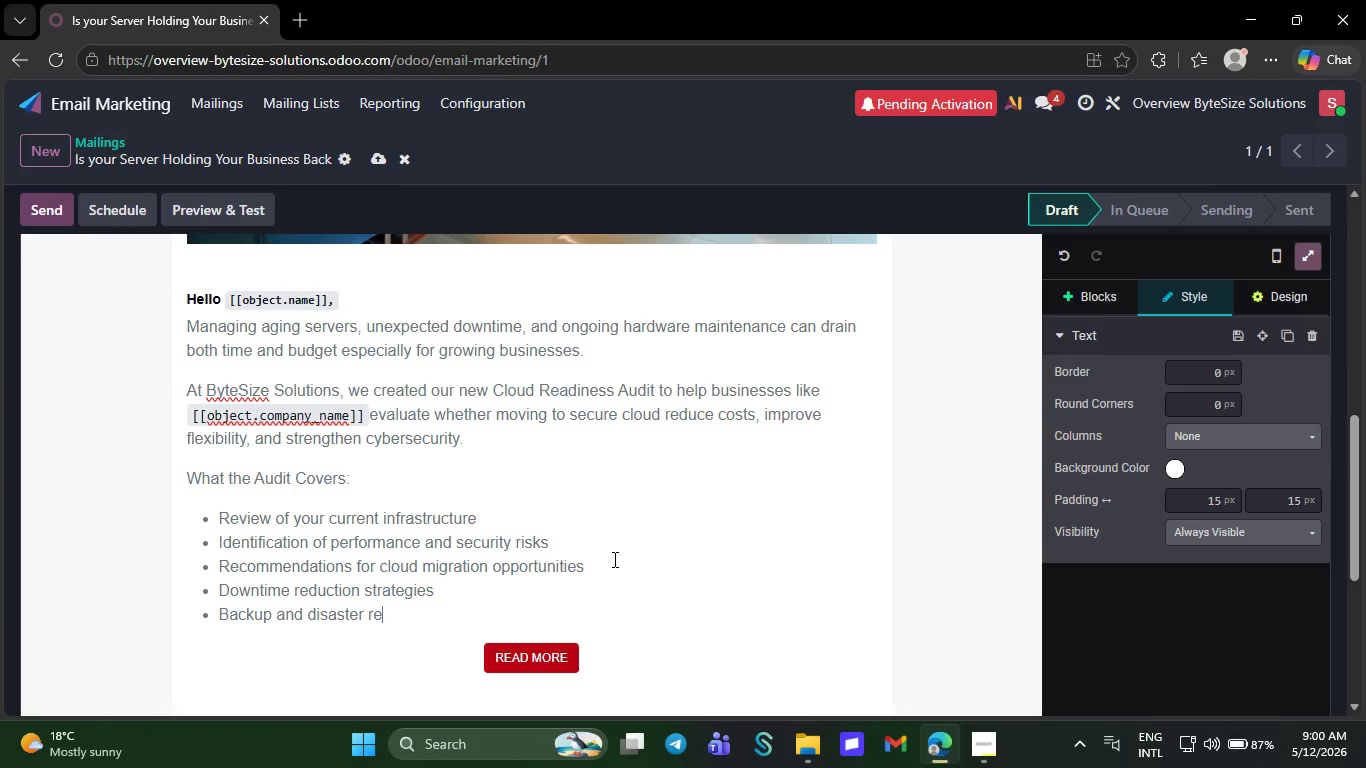 
key(C)
 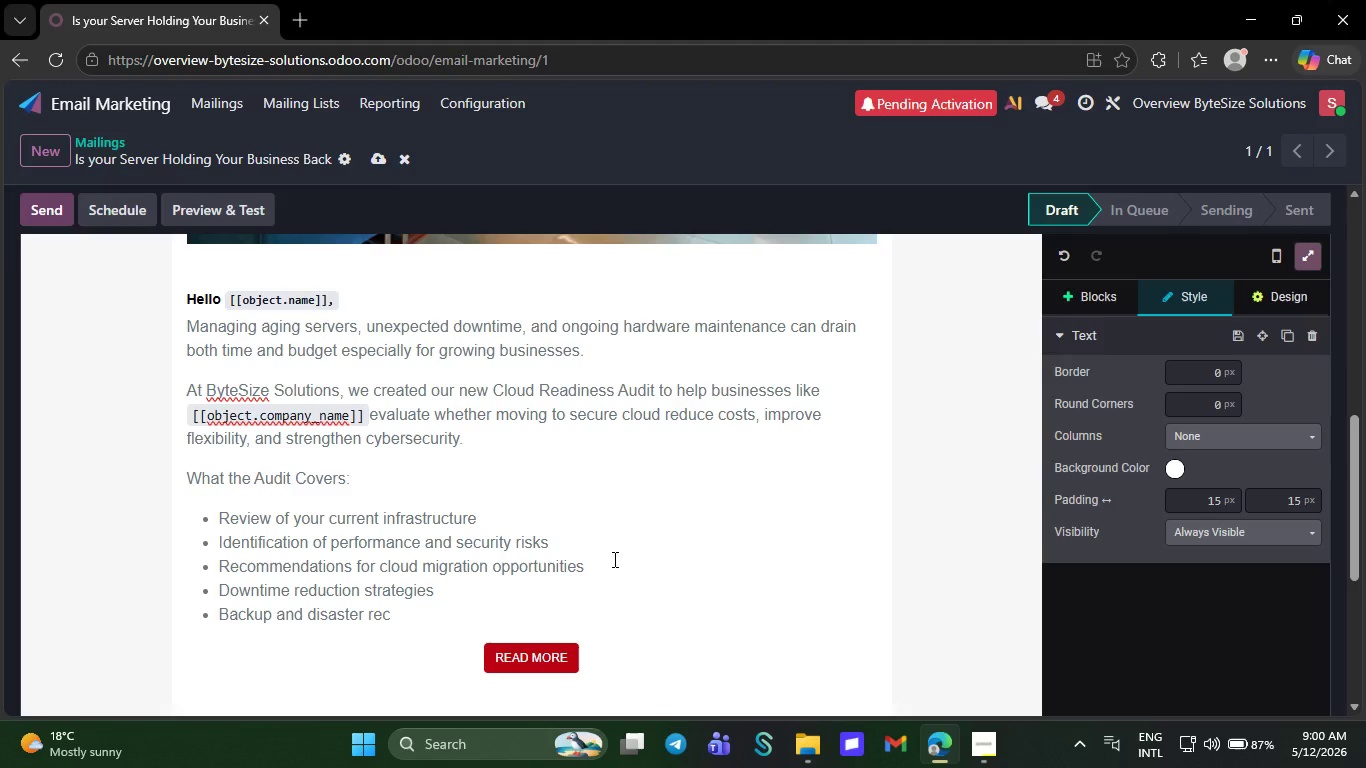 
key(O)
 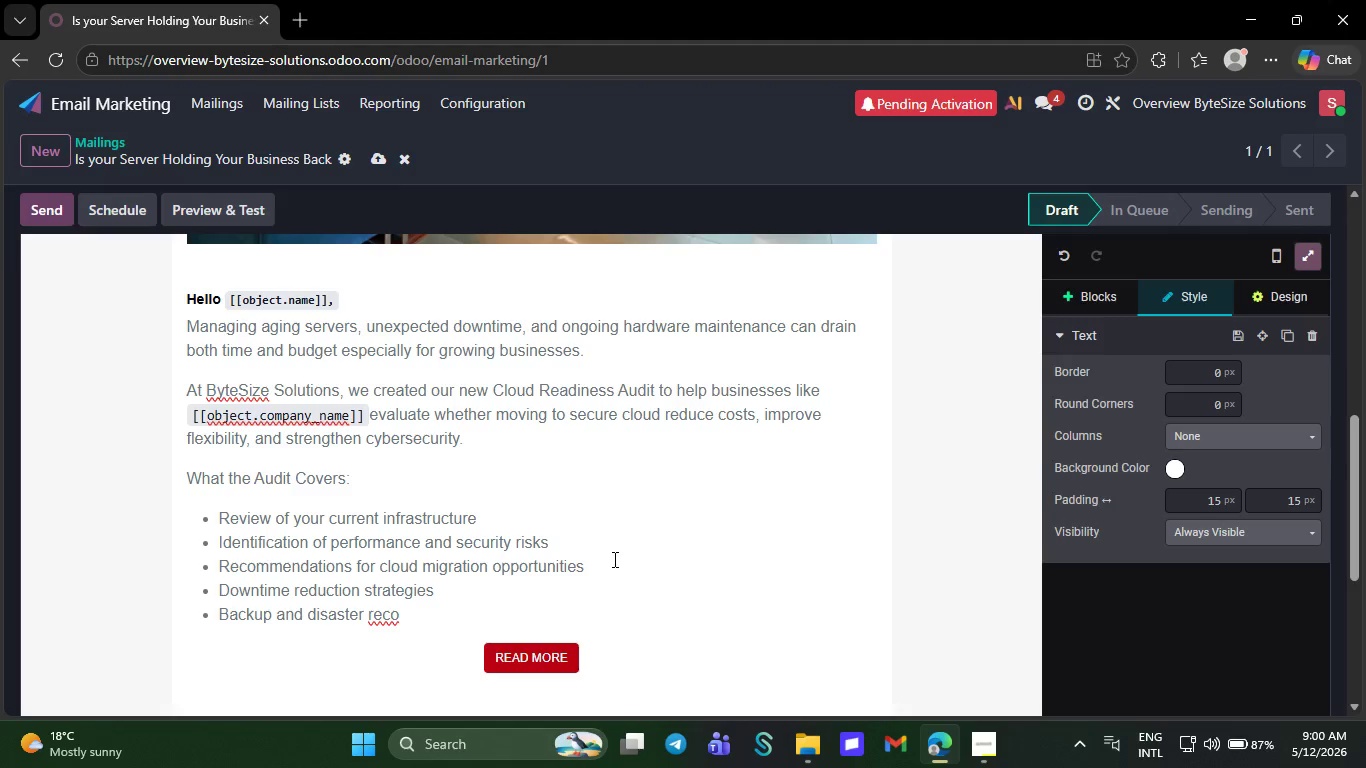 
type(very)
 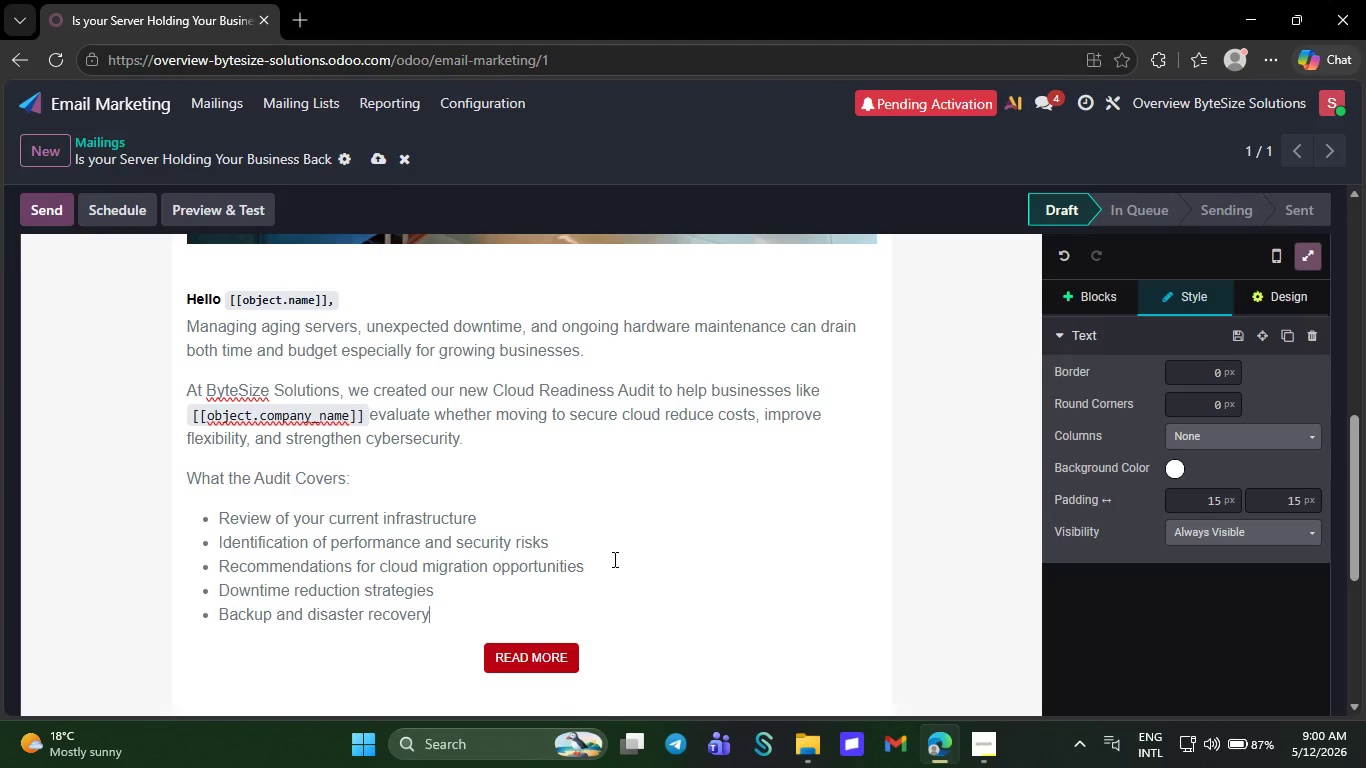 
wait(14.69)
 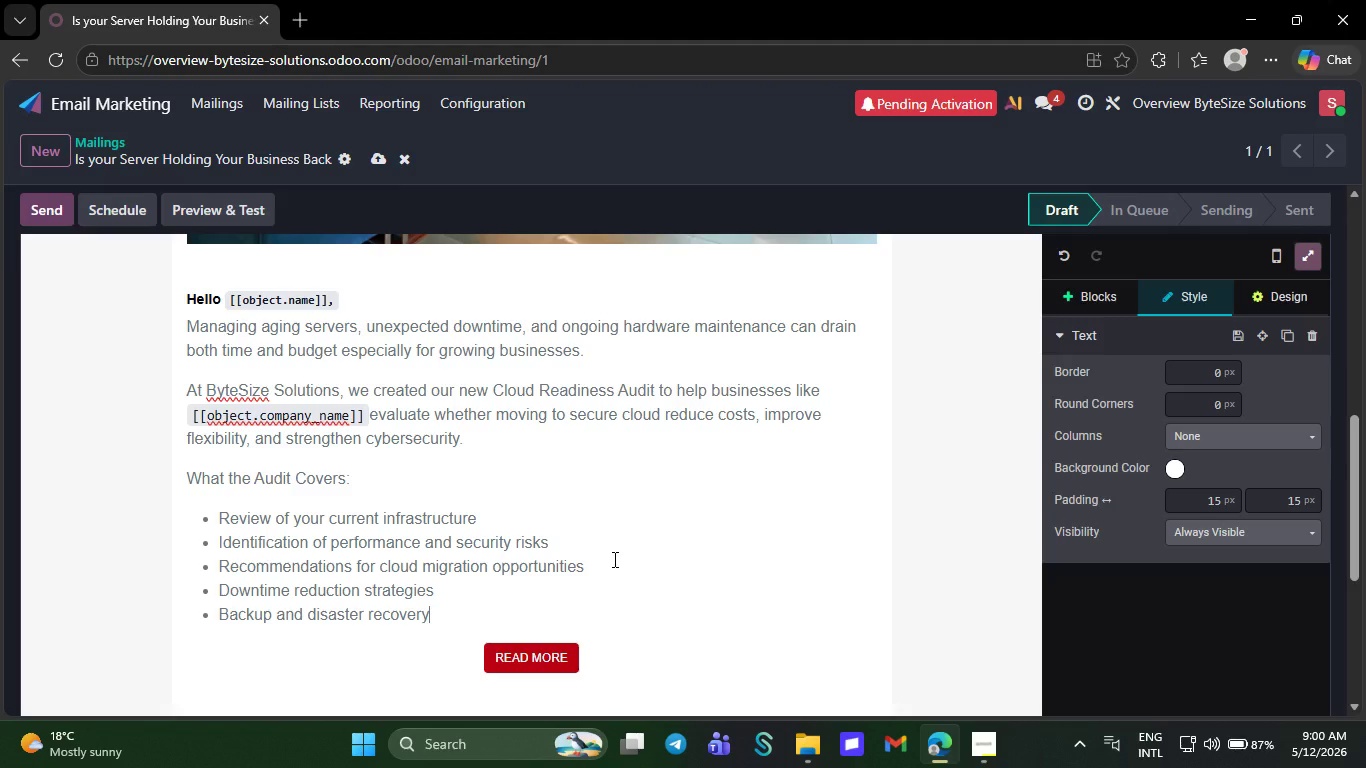 
type( evaluation)
key(NumpadEnter)
key(Backspace)
key(Backspace)
type(Wh)
 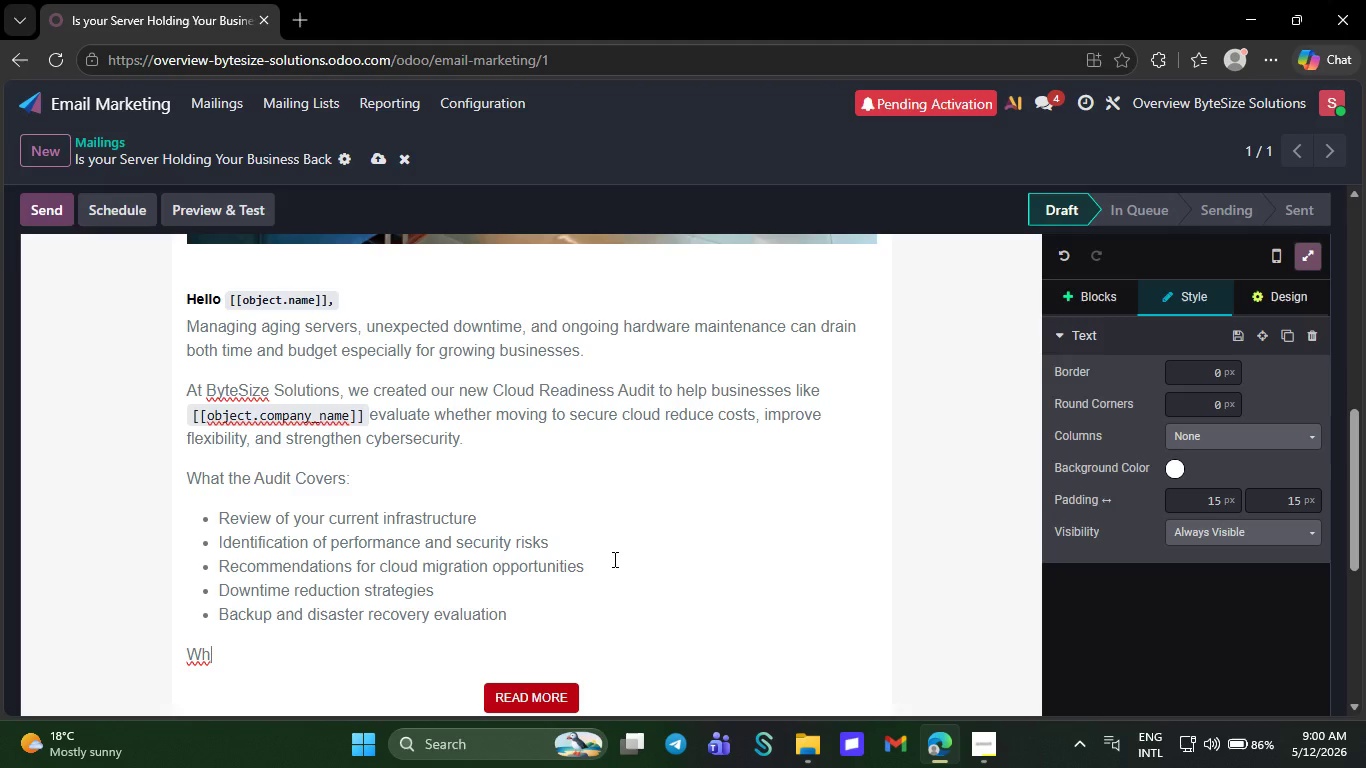 
key(E)
 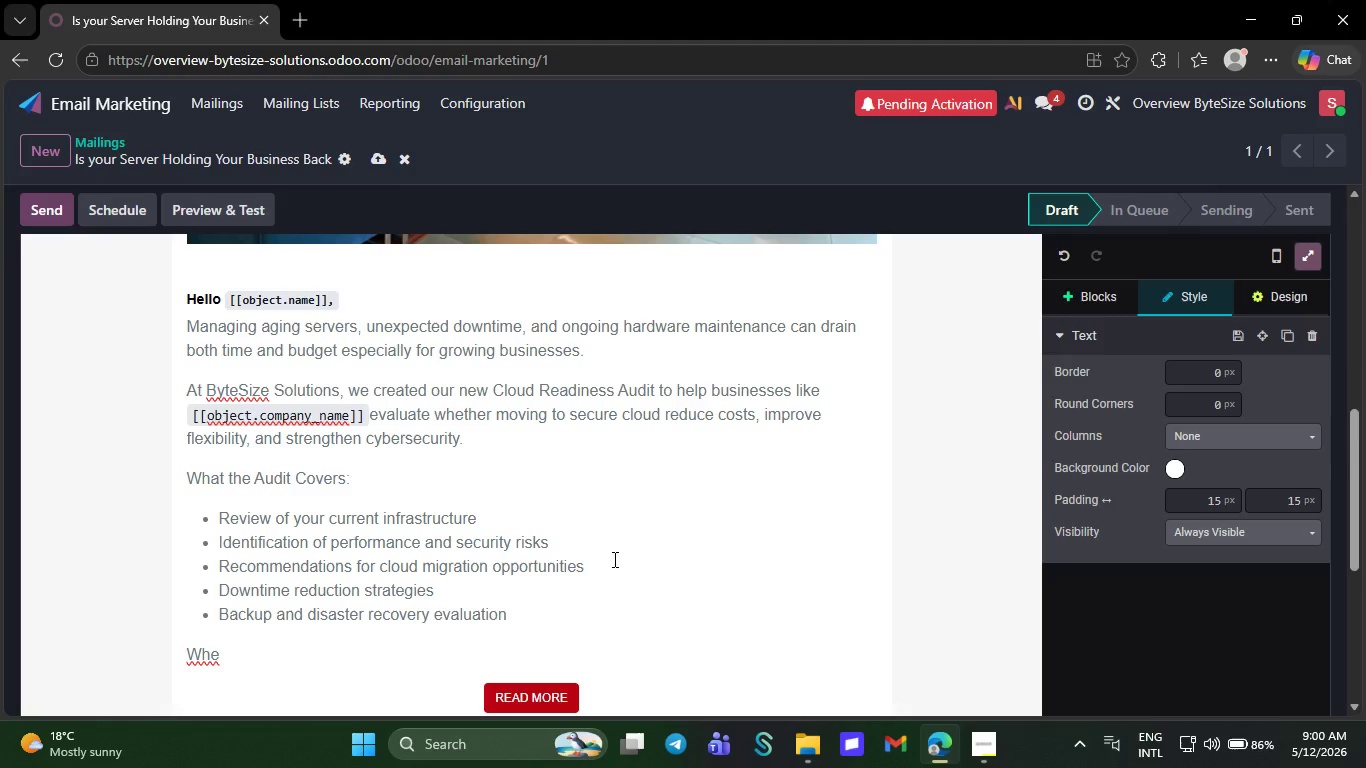 
type(ther your )
 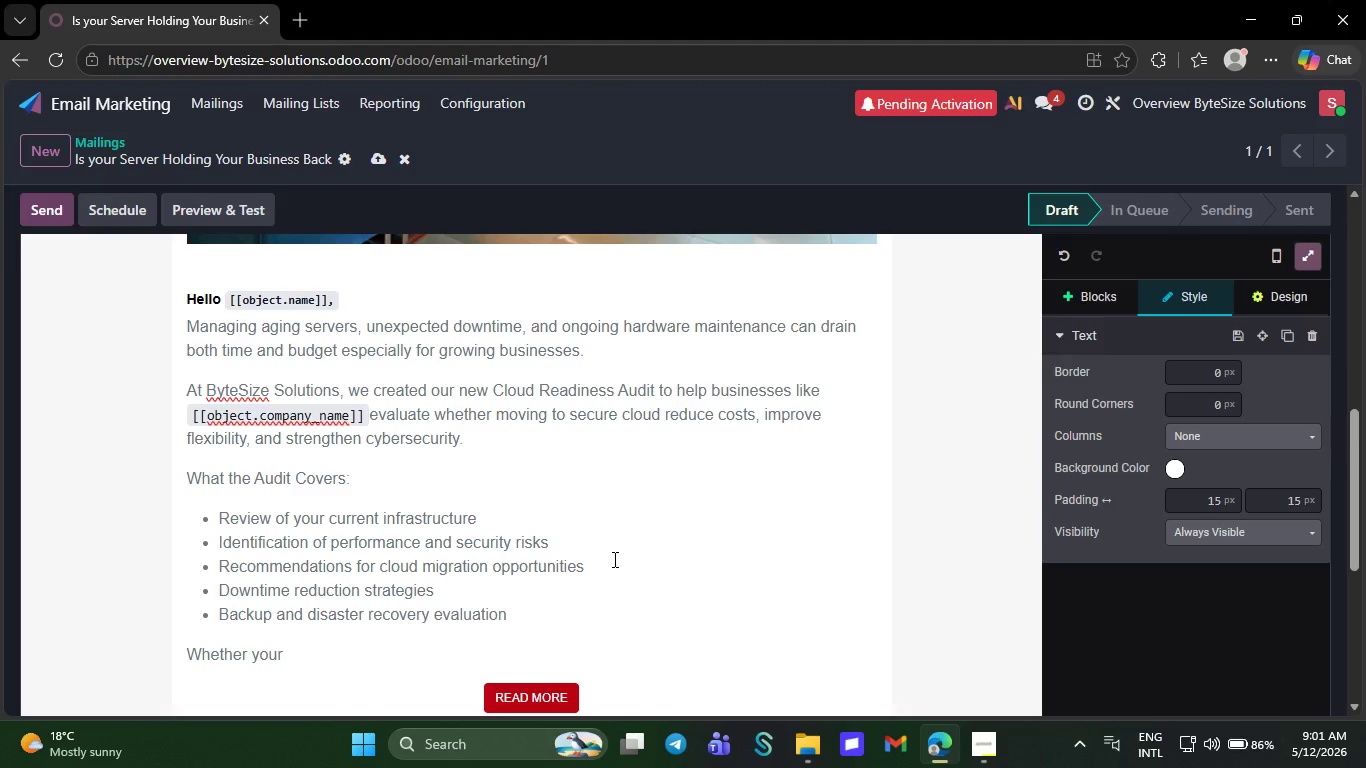 
wait(21.34)
 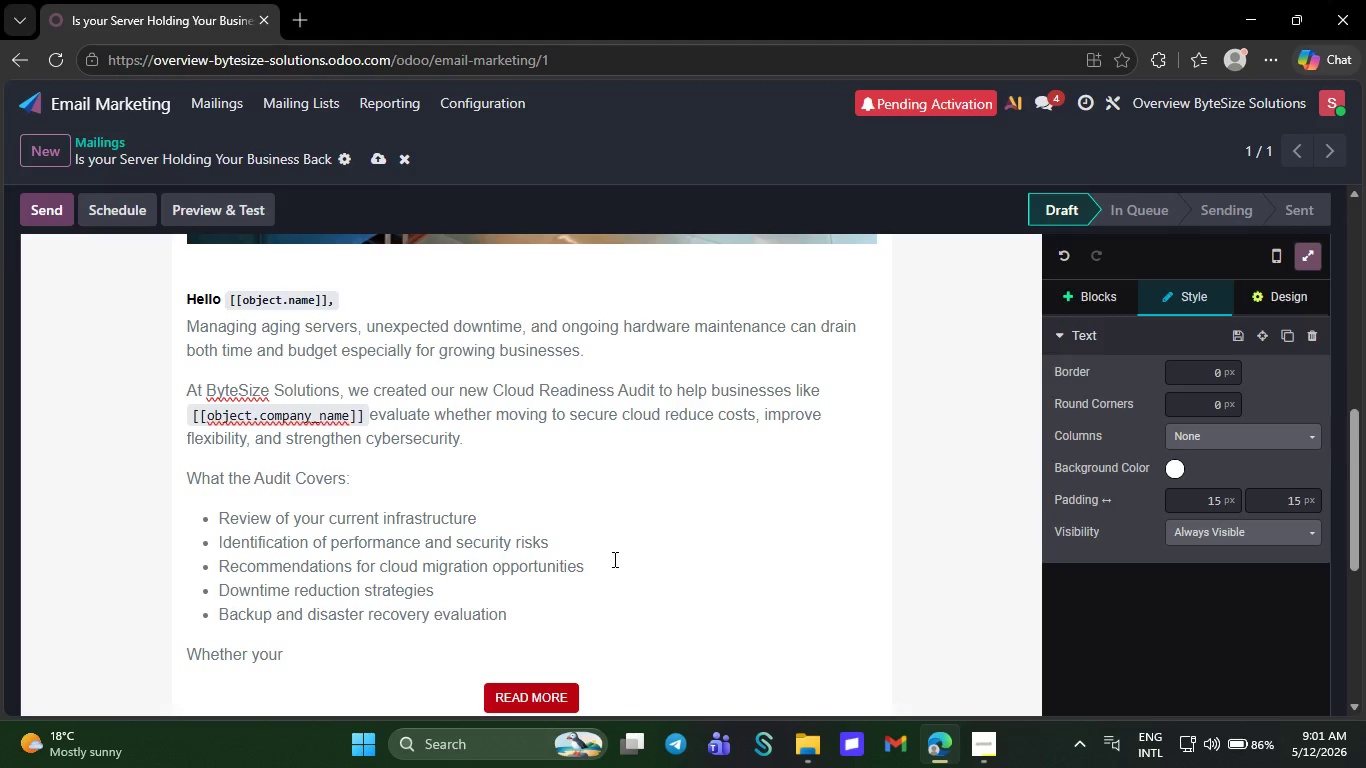 
type(te)
 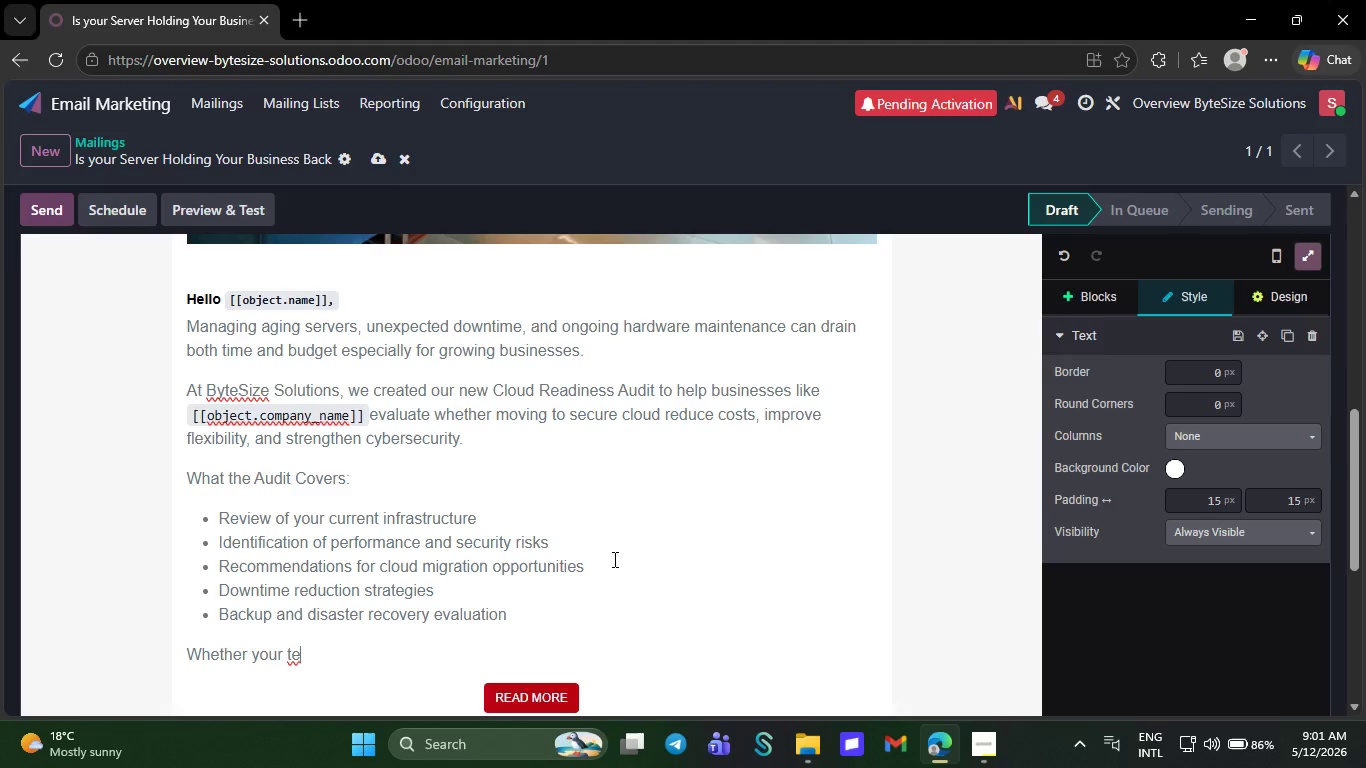 
type(am i)
 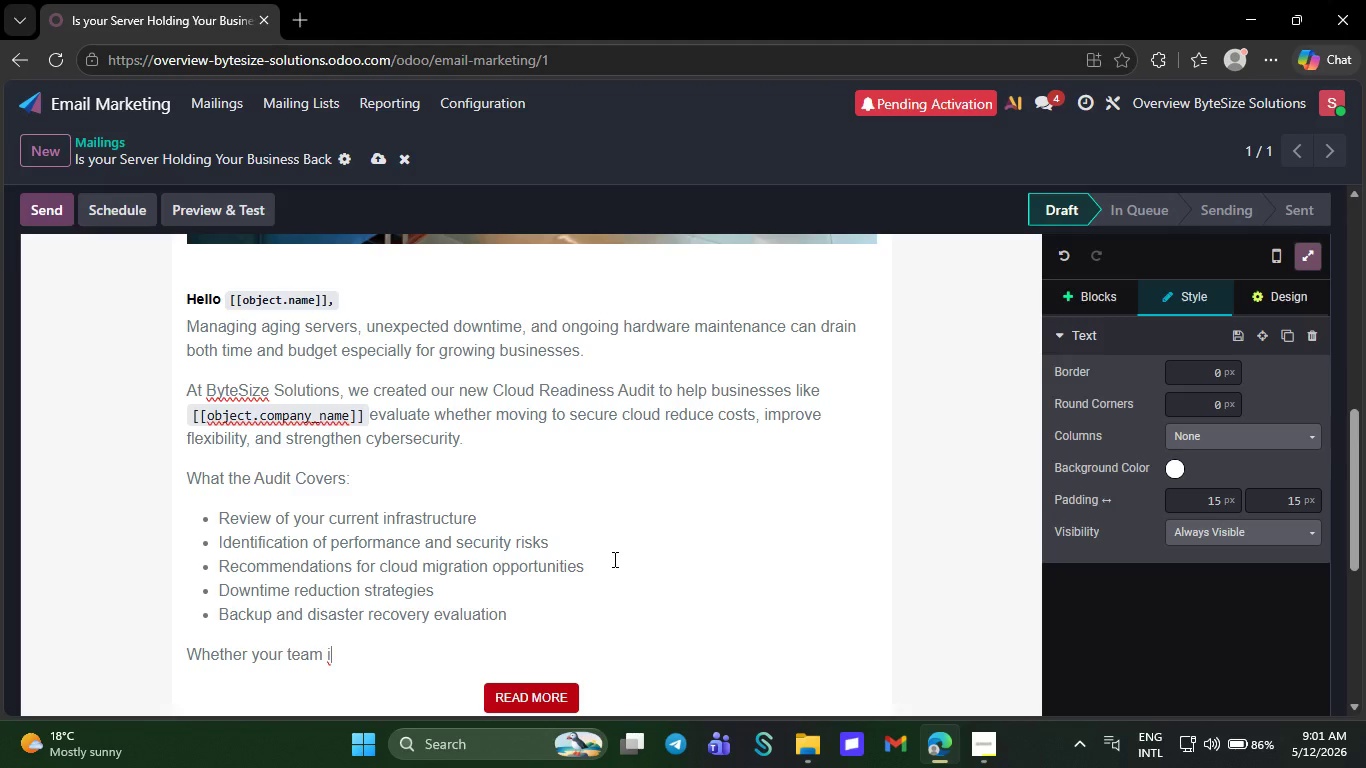 
type(s struggling with o)
 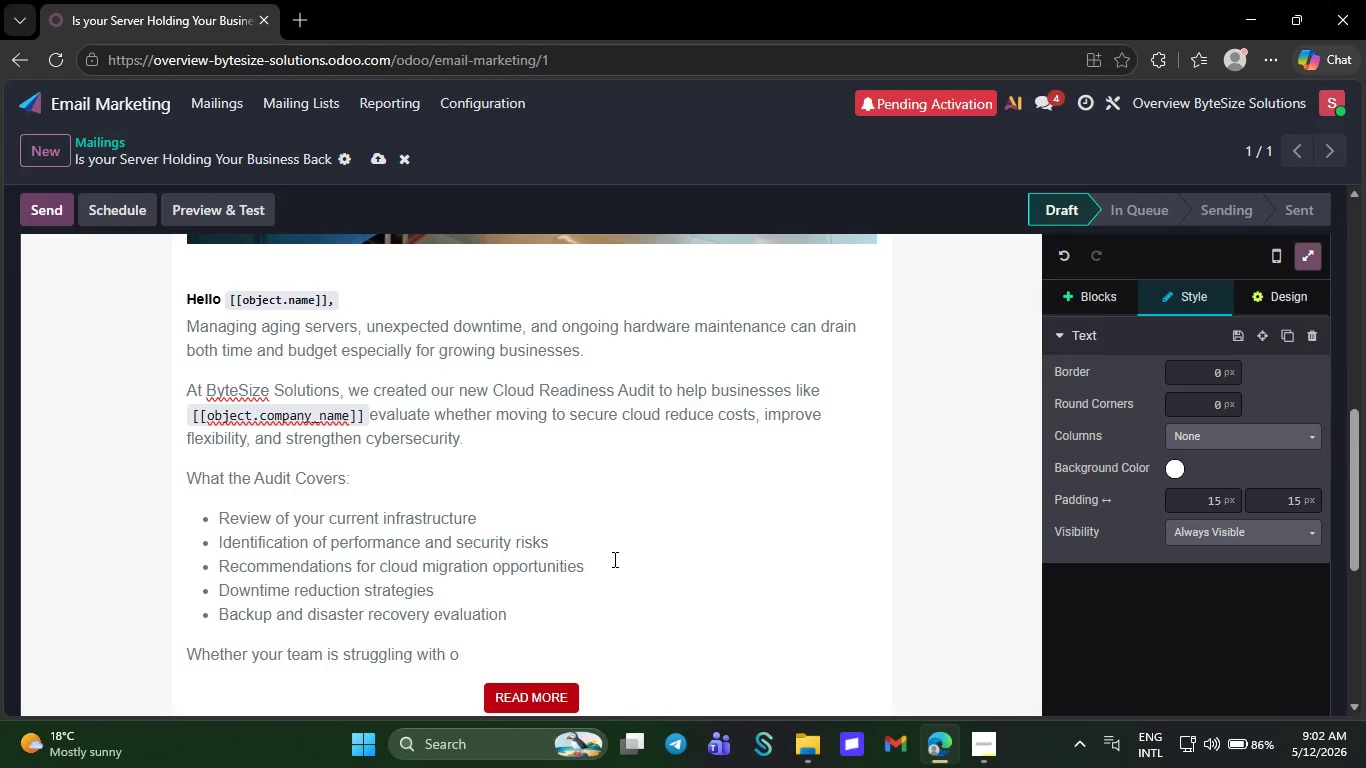 
wait(11.88)
 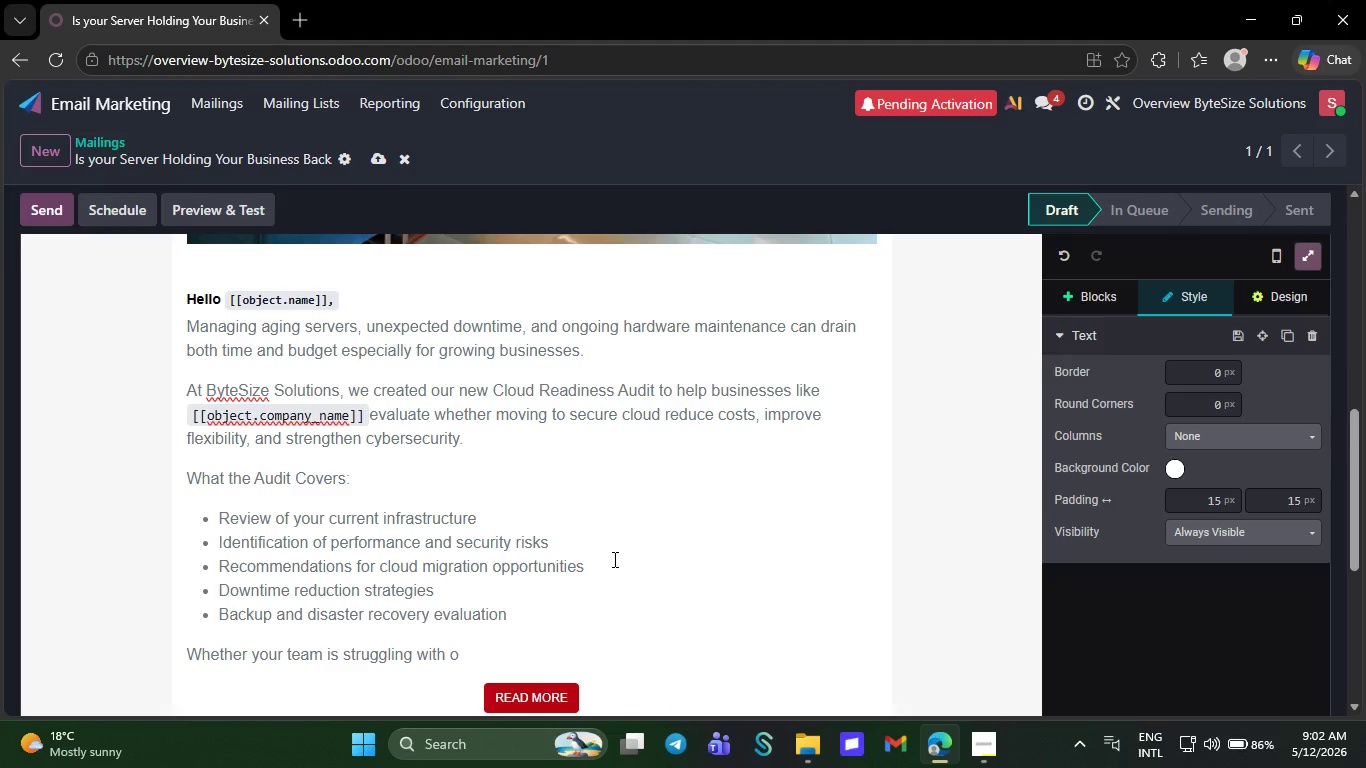 
type(utdated )
 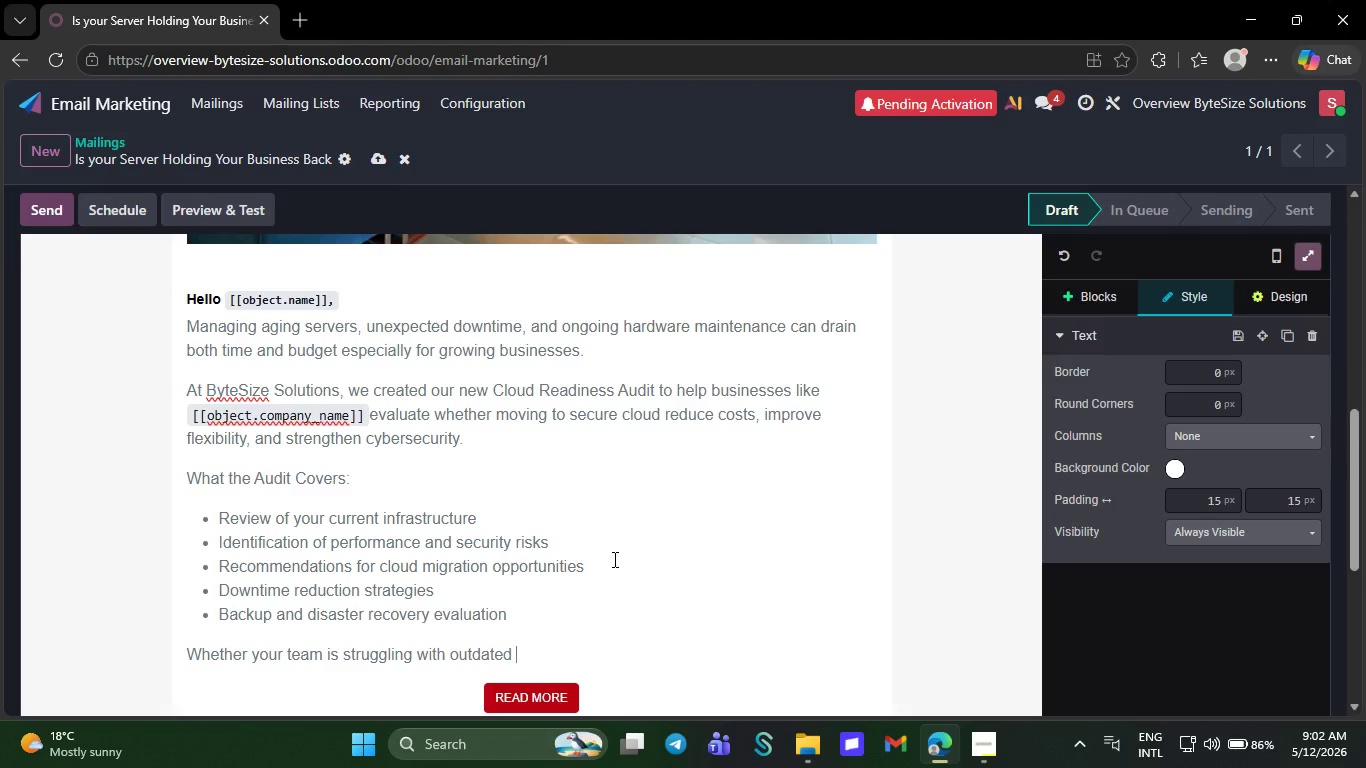 
type(ha)
 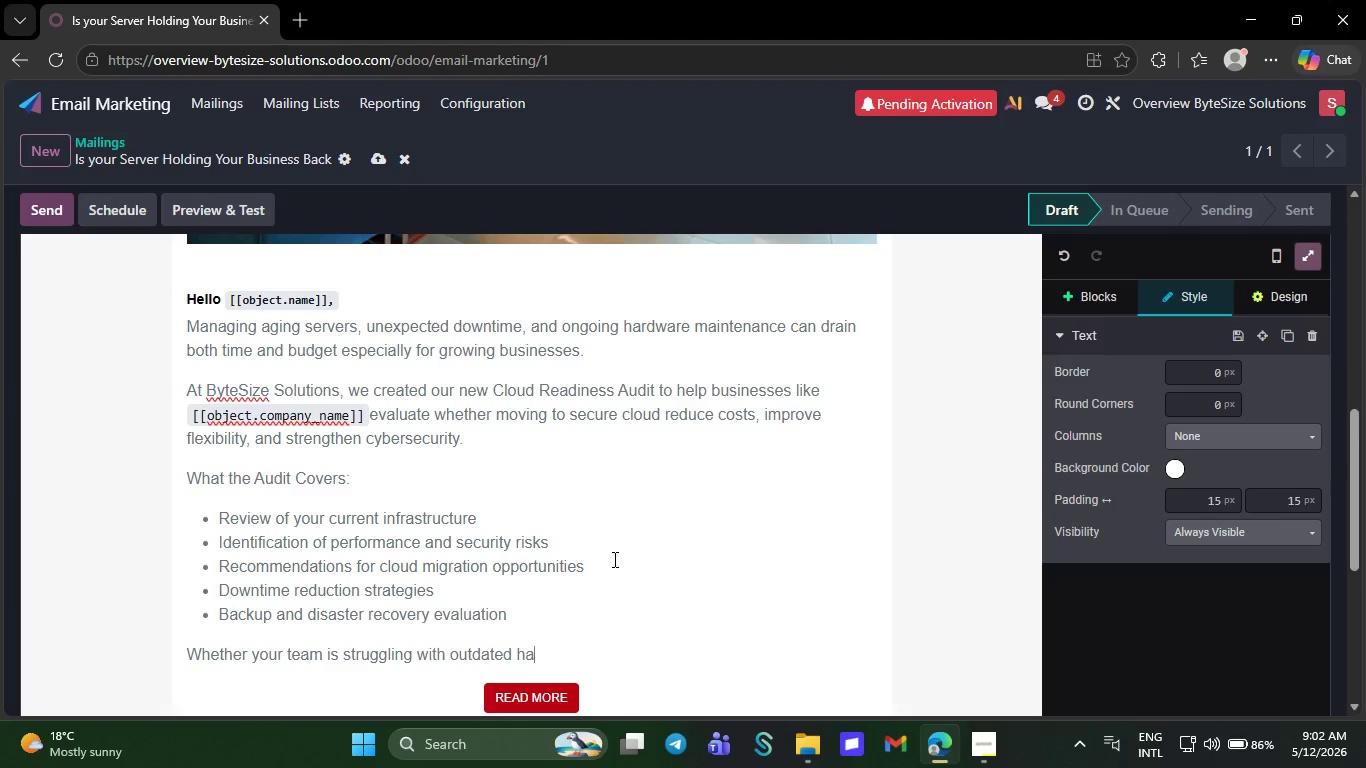 
wait(6.95)
 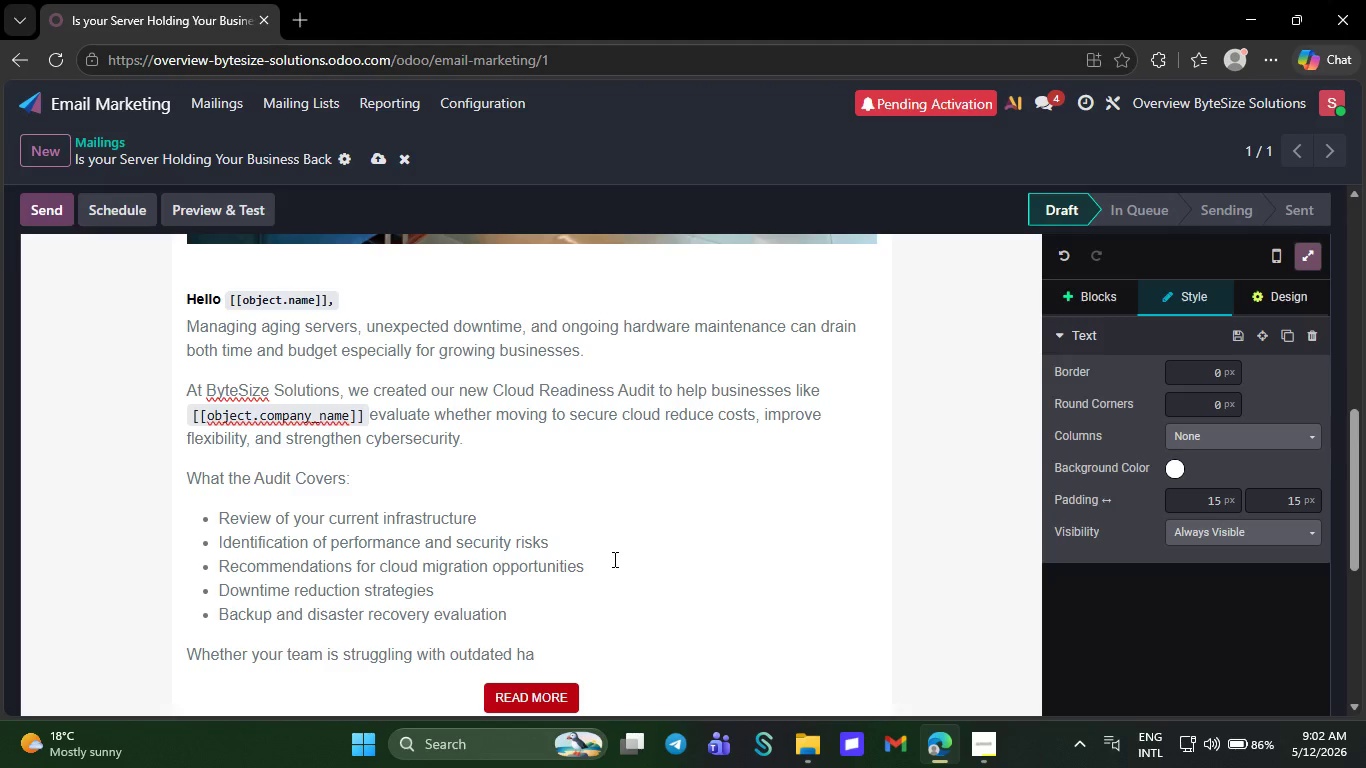 
type(rd)
 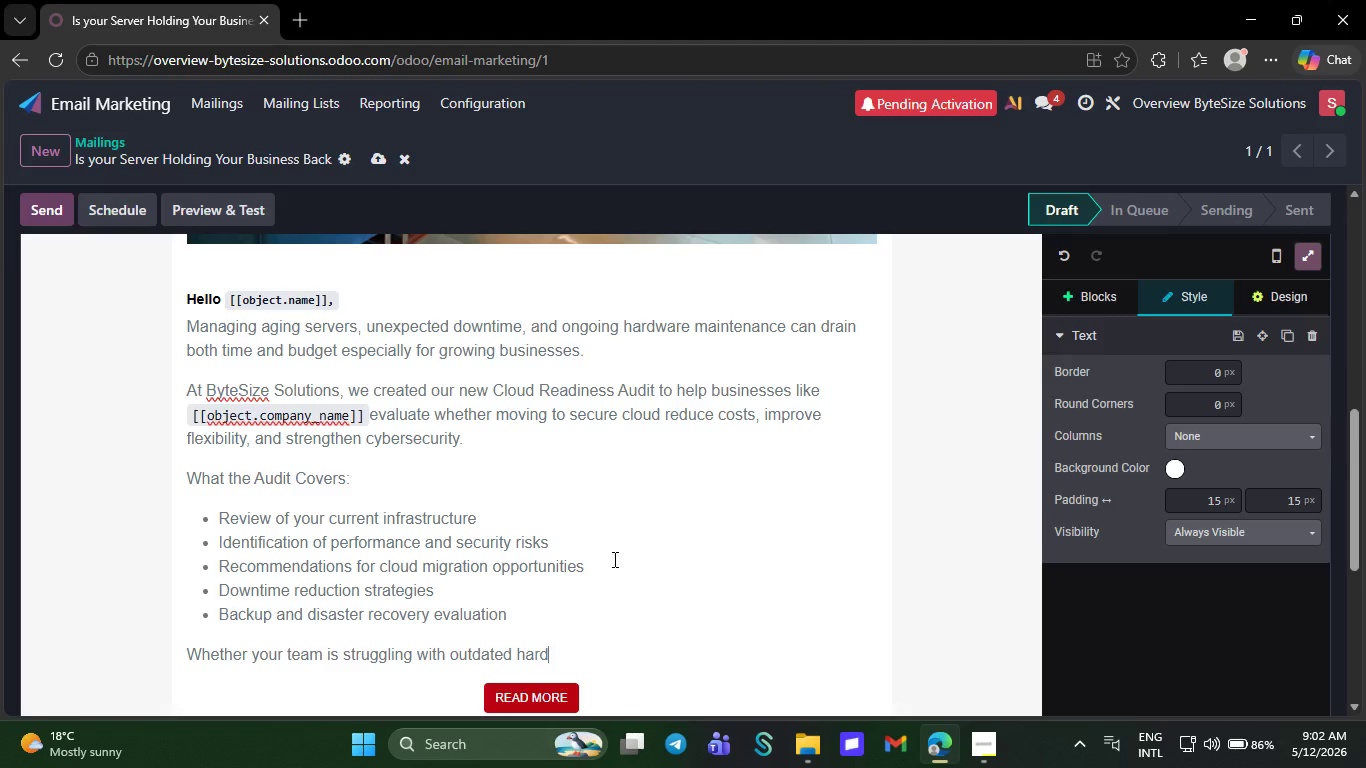 
type(ware, limited )
 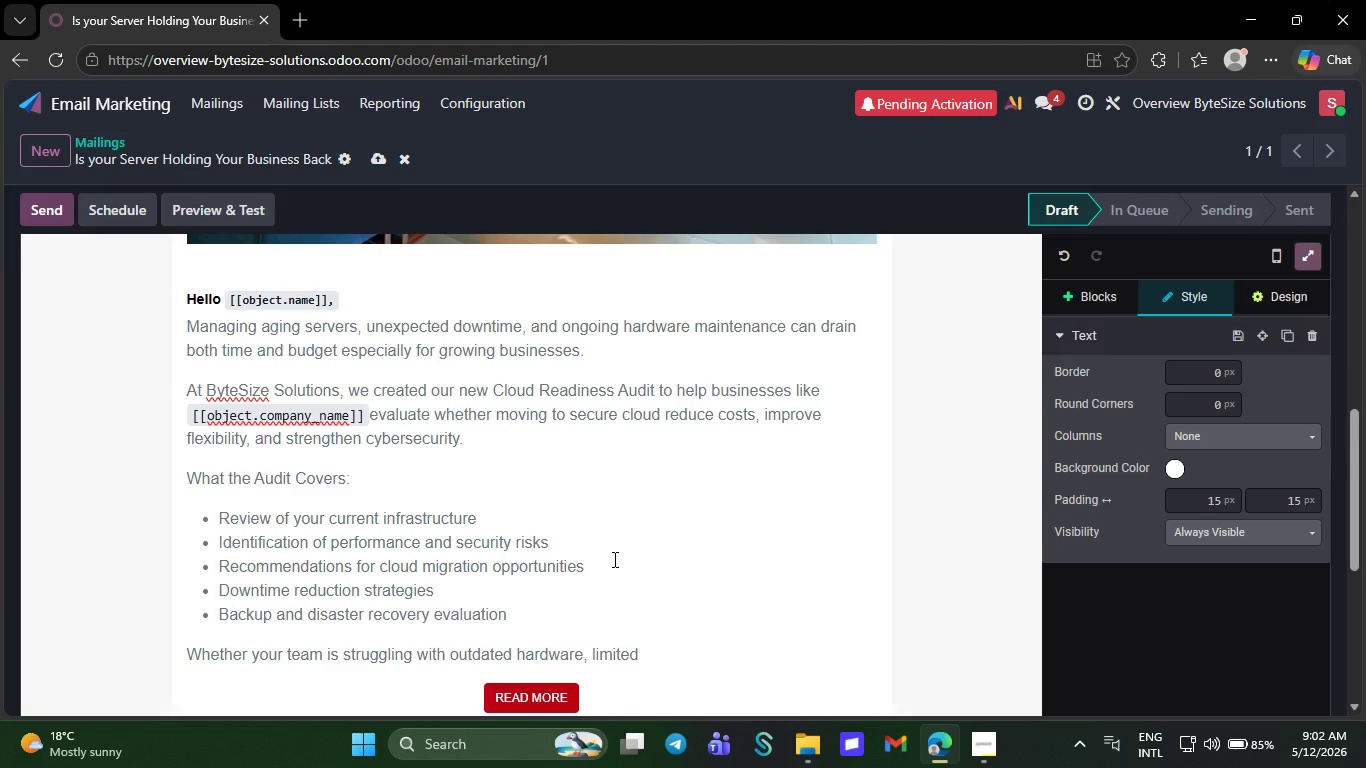 
type(remote access, or increasing )
 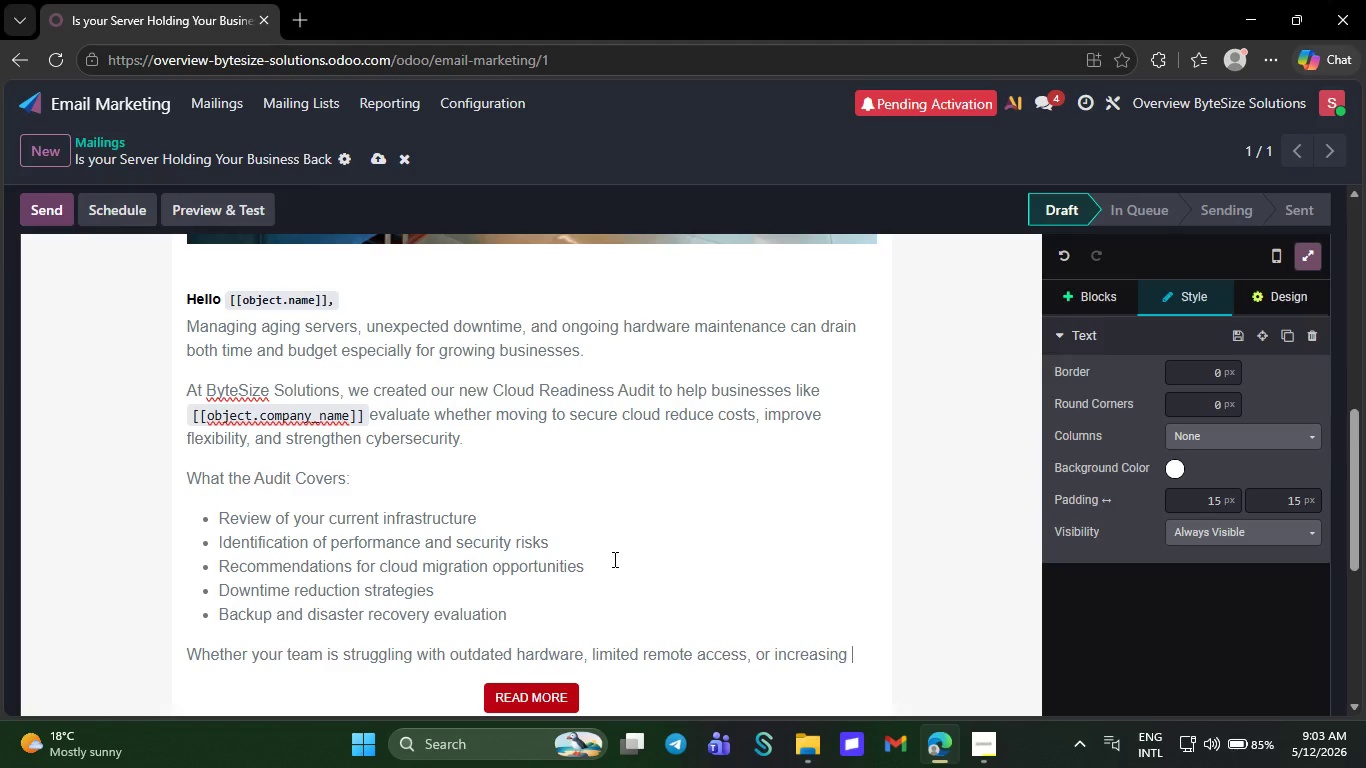 
key(M)
 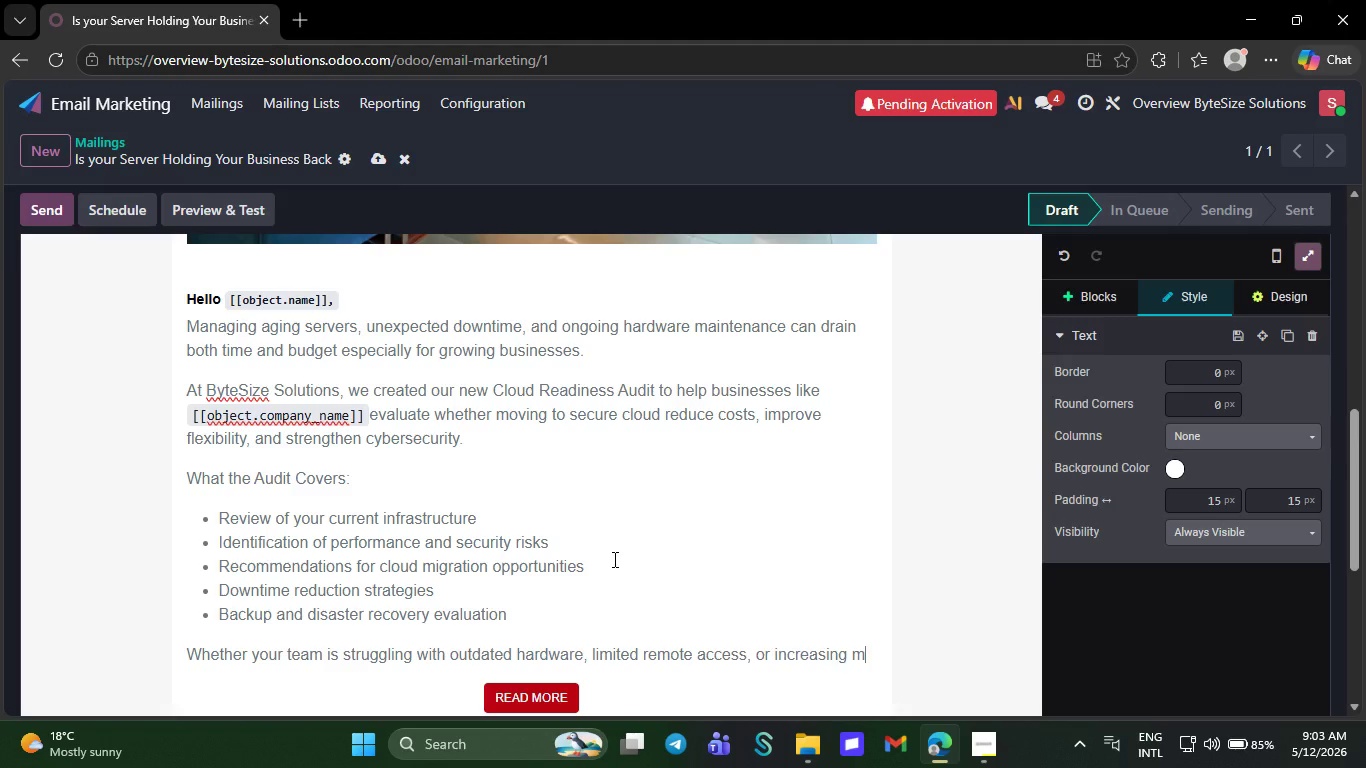 
type(ain)
 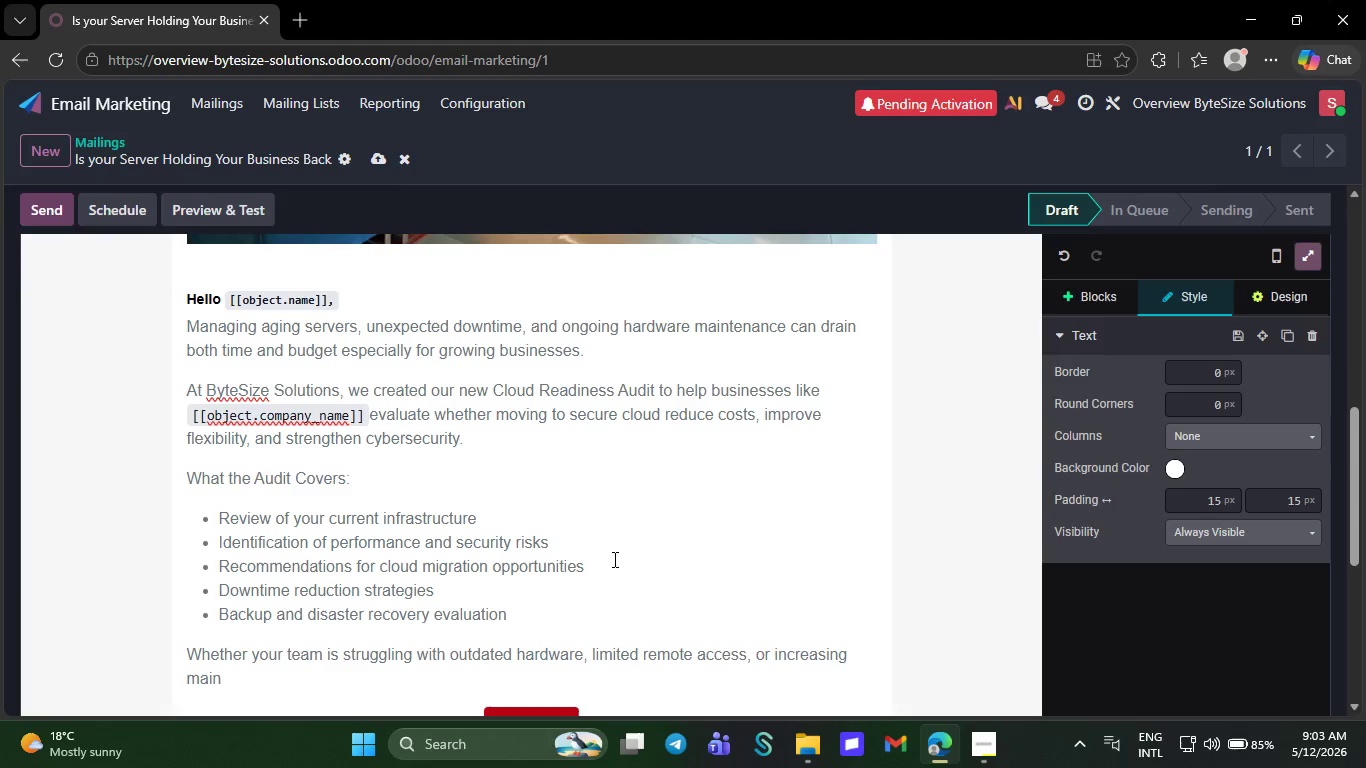 
key(T)
 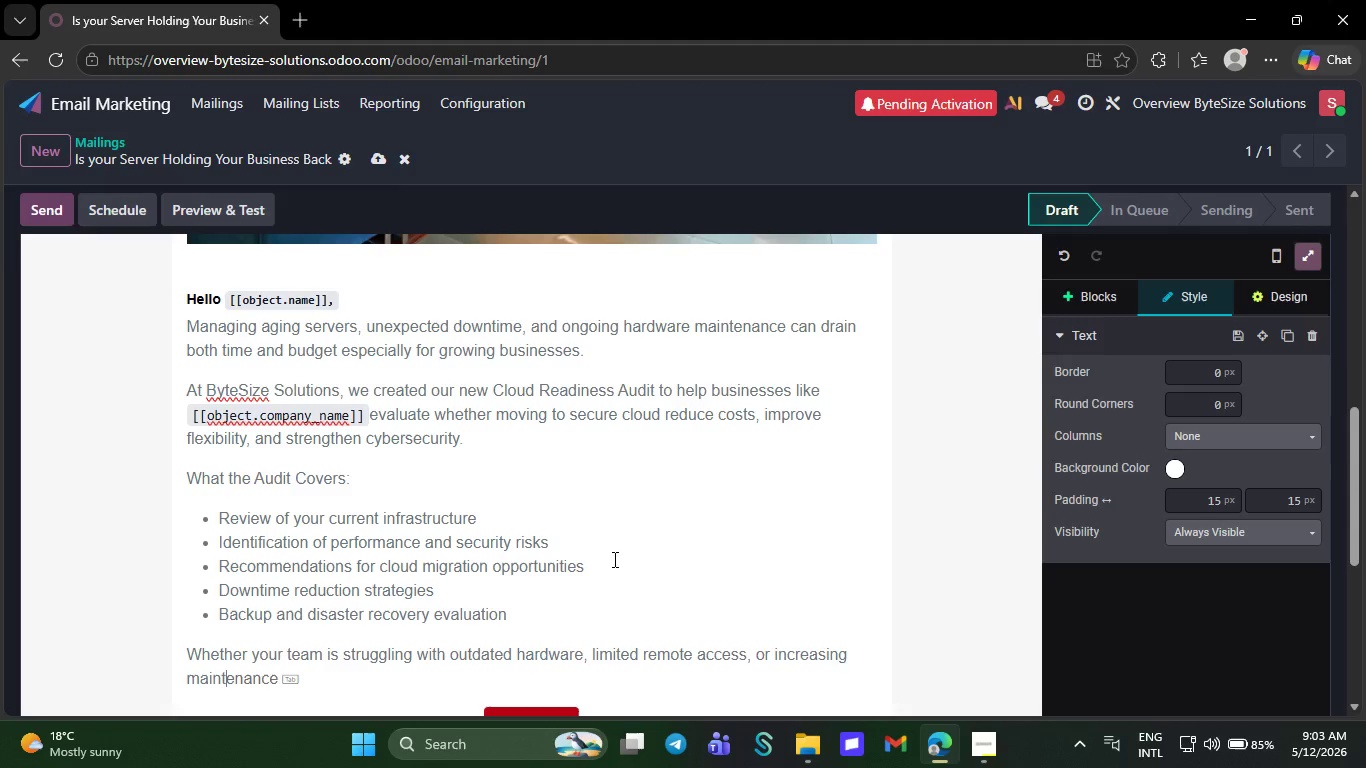 
type(enabce )
key(Backspace)
key(Backspace)
key(Backspace)
key(Backspace)
 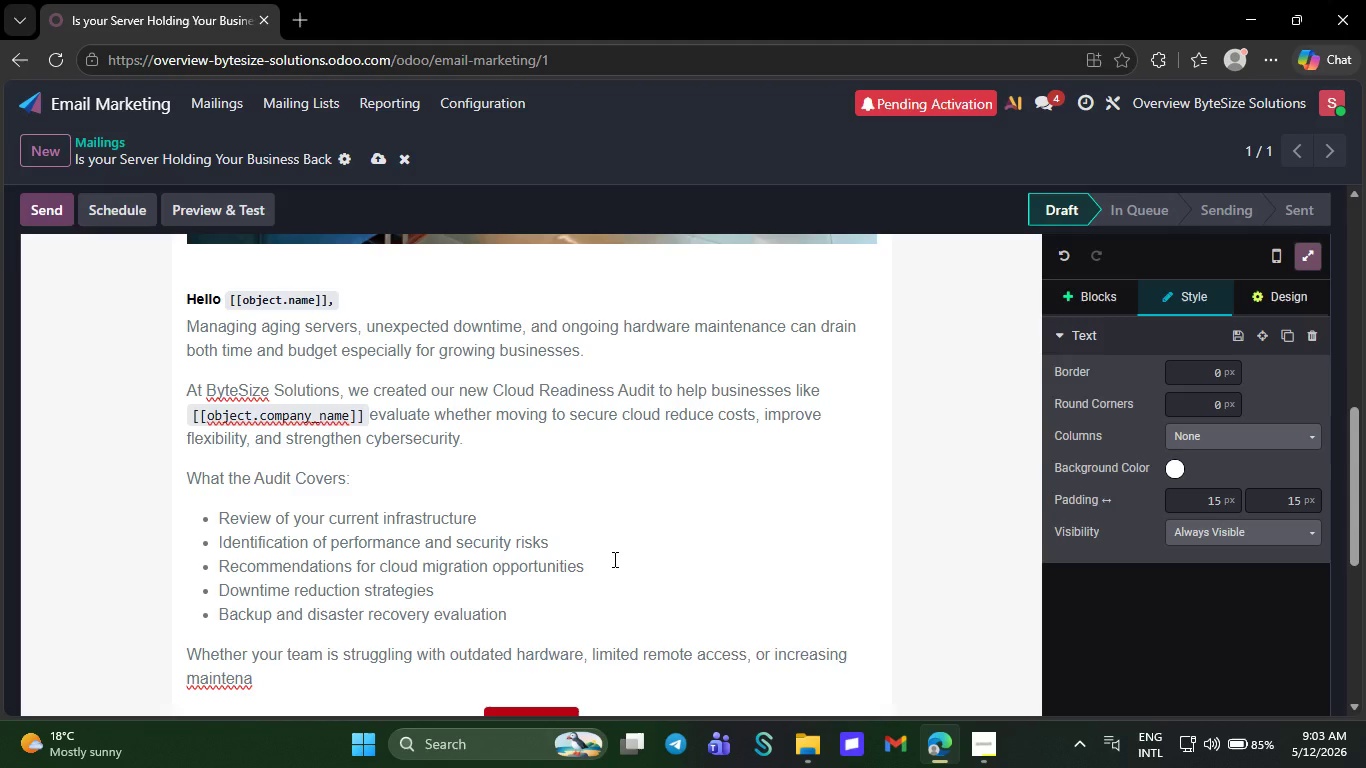 
type(nce cost )
key(Backspace)
type(s, this audit)